 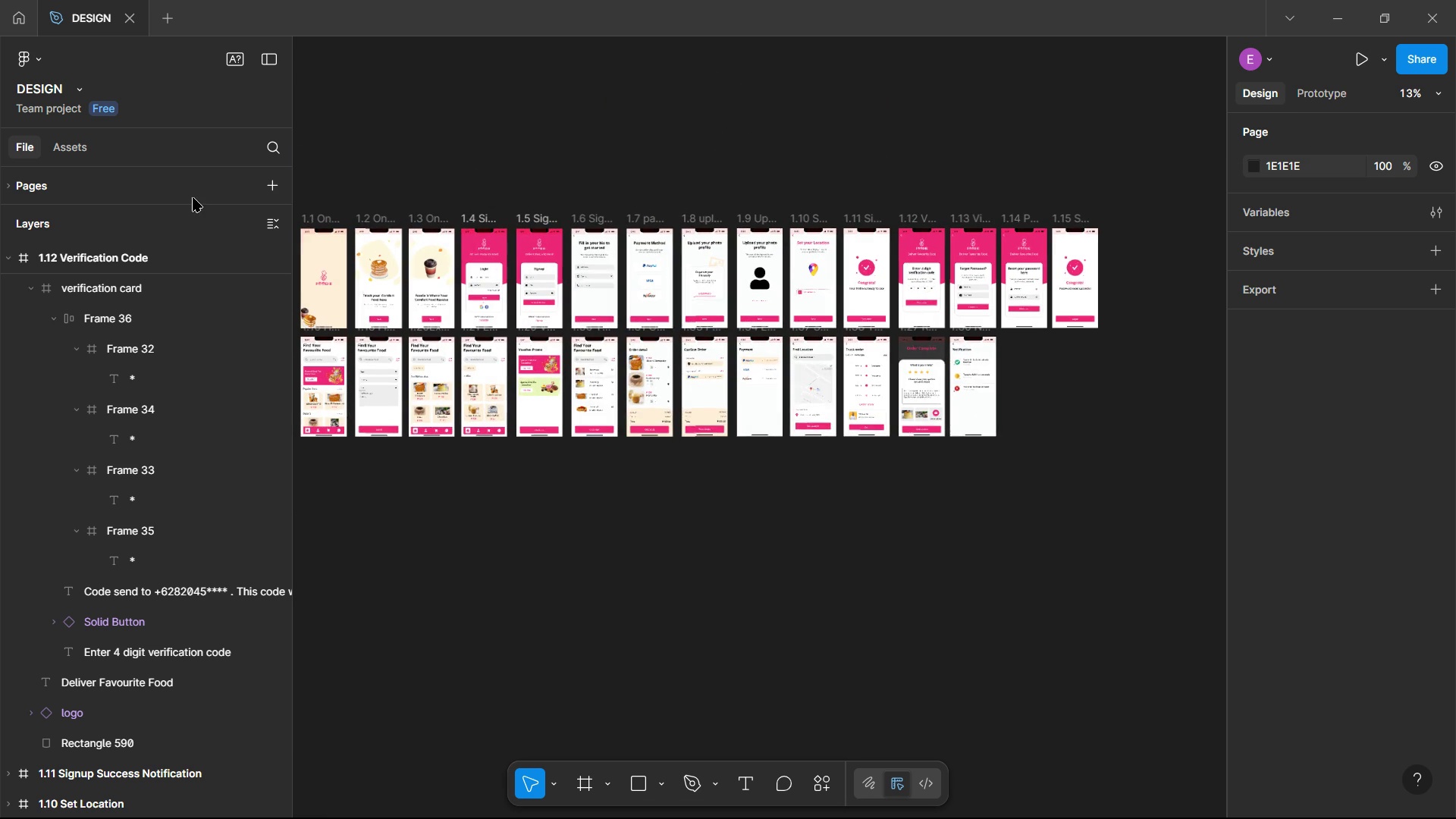 
left_click([87, 87])
 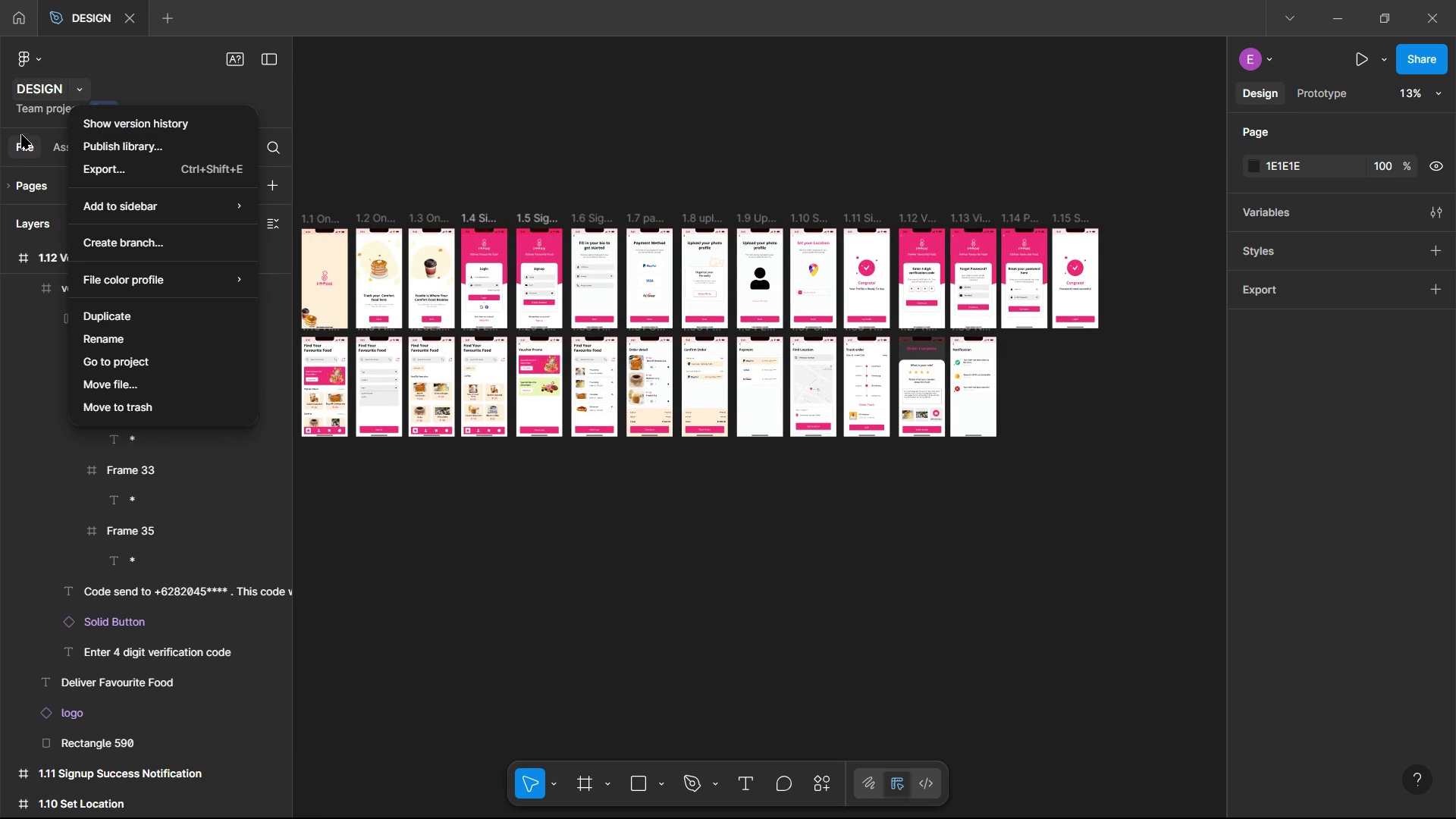 
left_click([39, 101])
 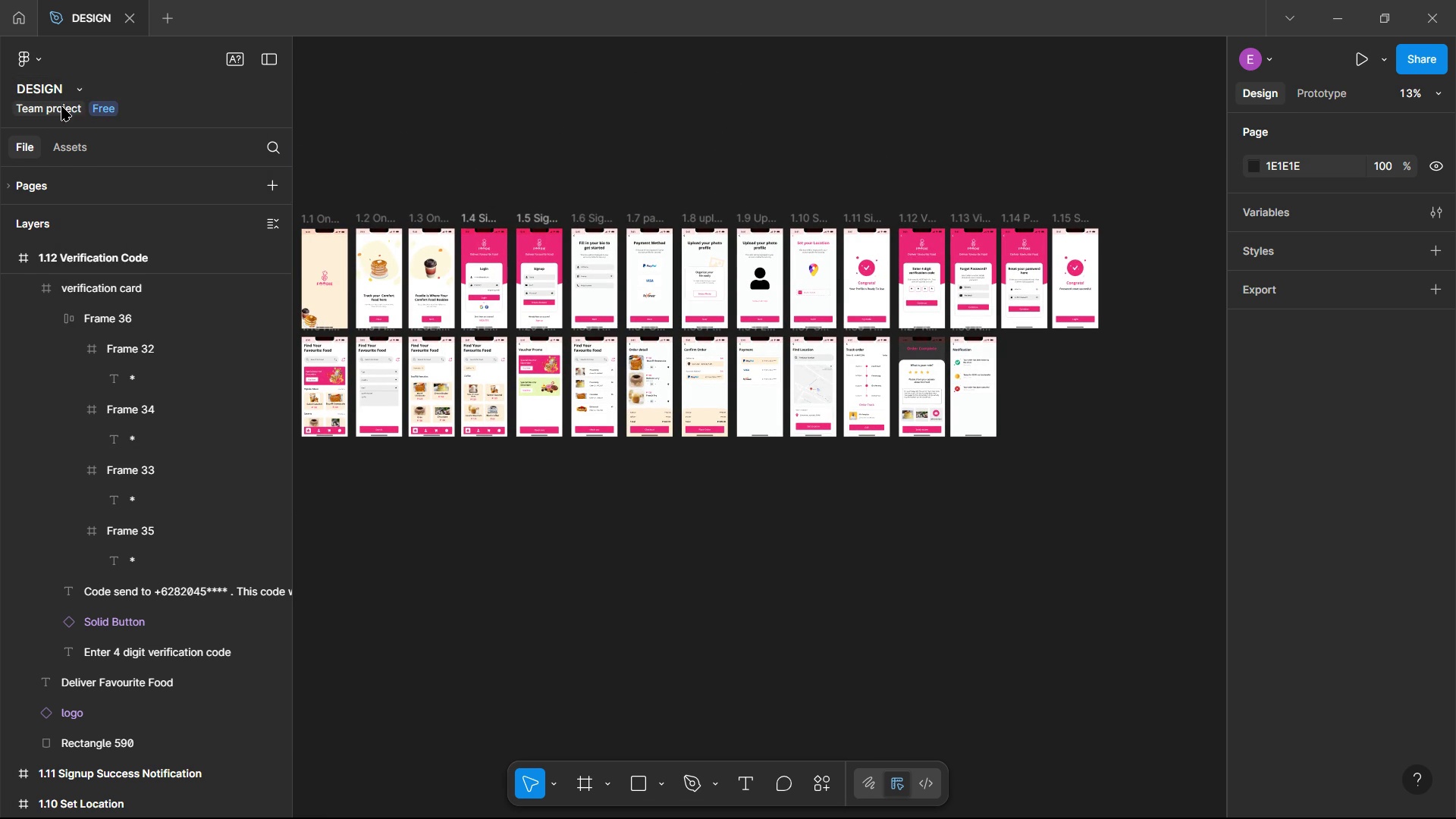 
left_click([61, 106])
 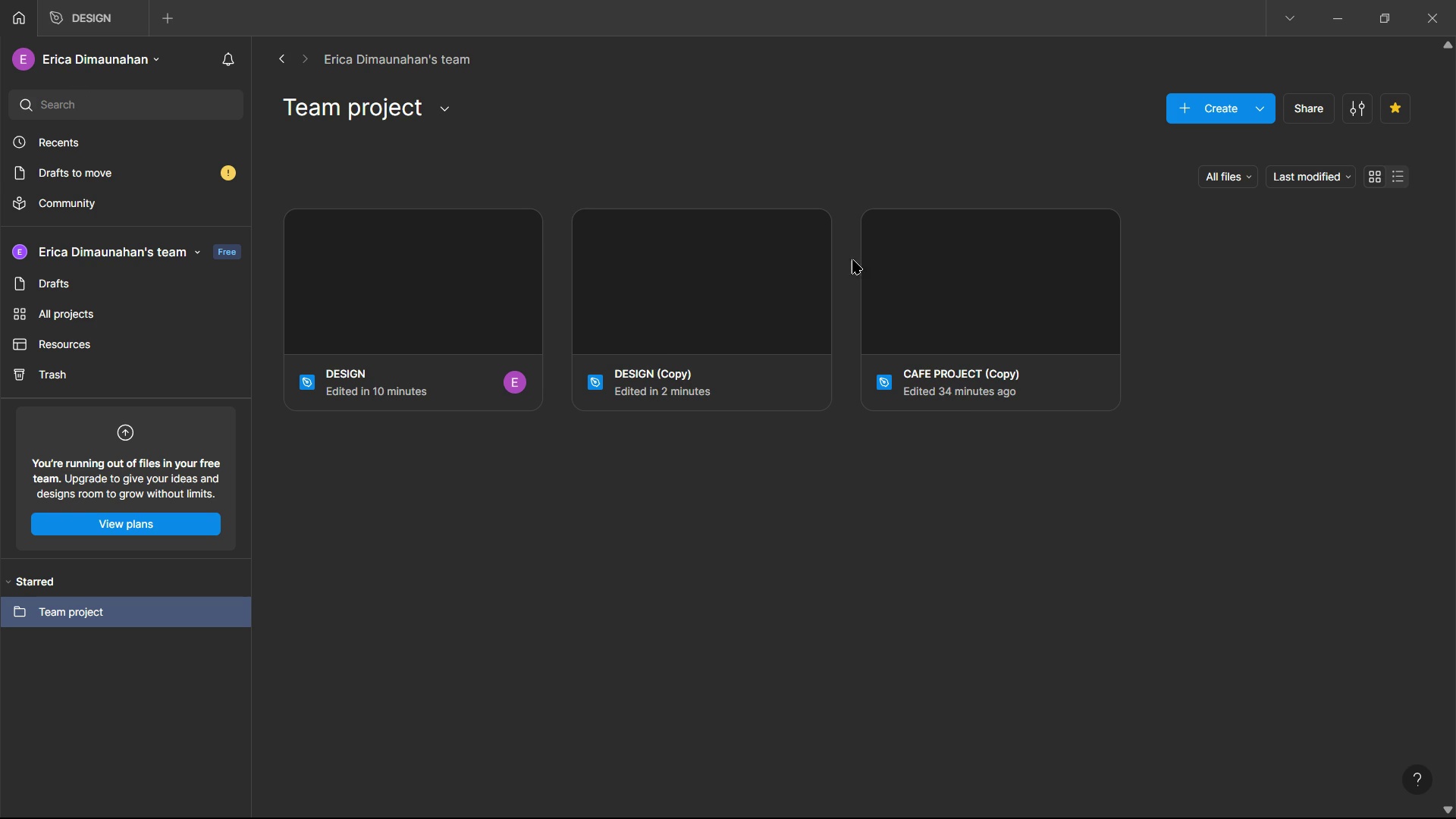 
double_click([944, 271])
 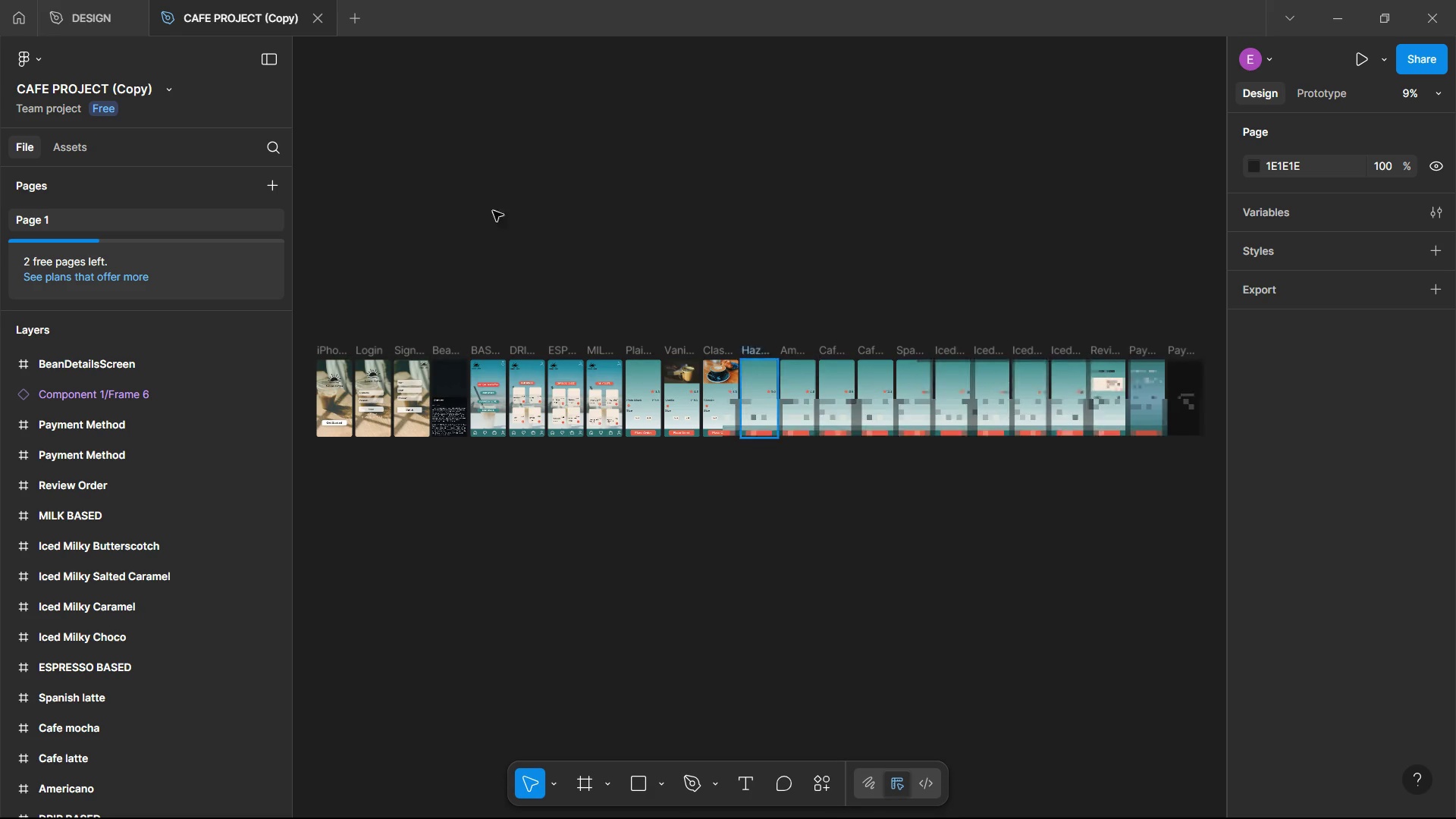 
wait(5.99)
 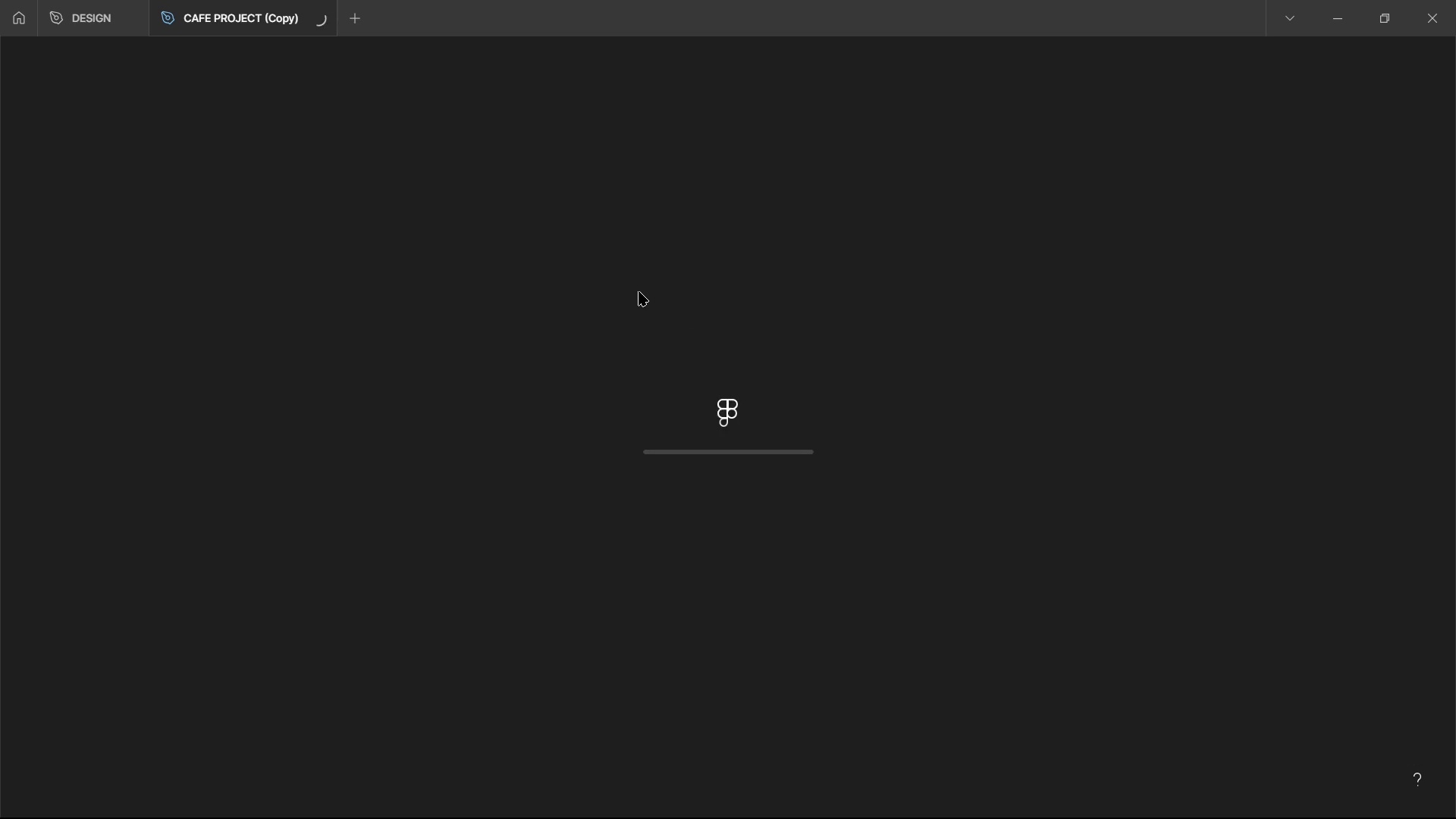 
left_click([317, 15])
 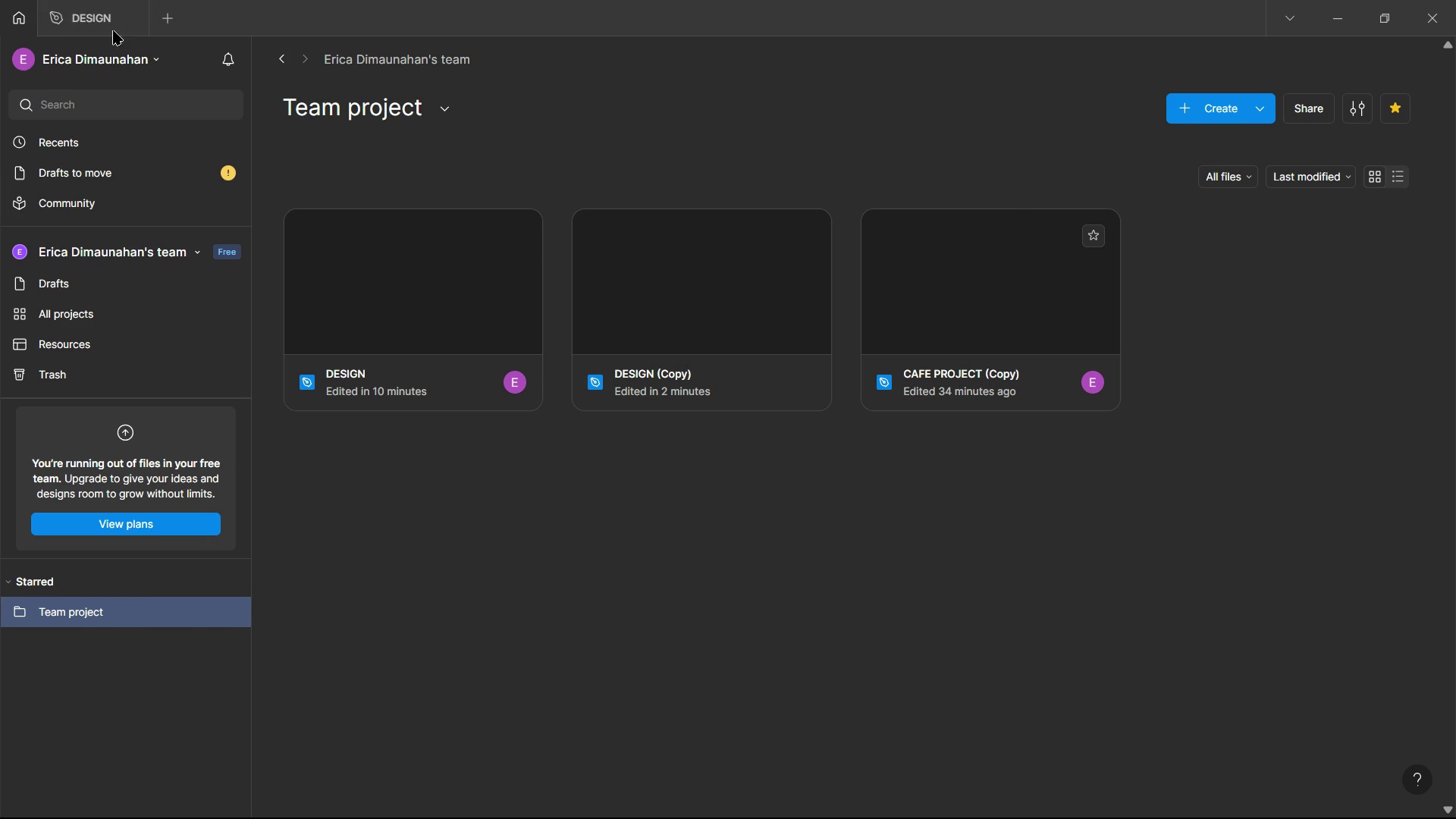 
left_click([96, 17])
 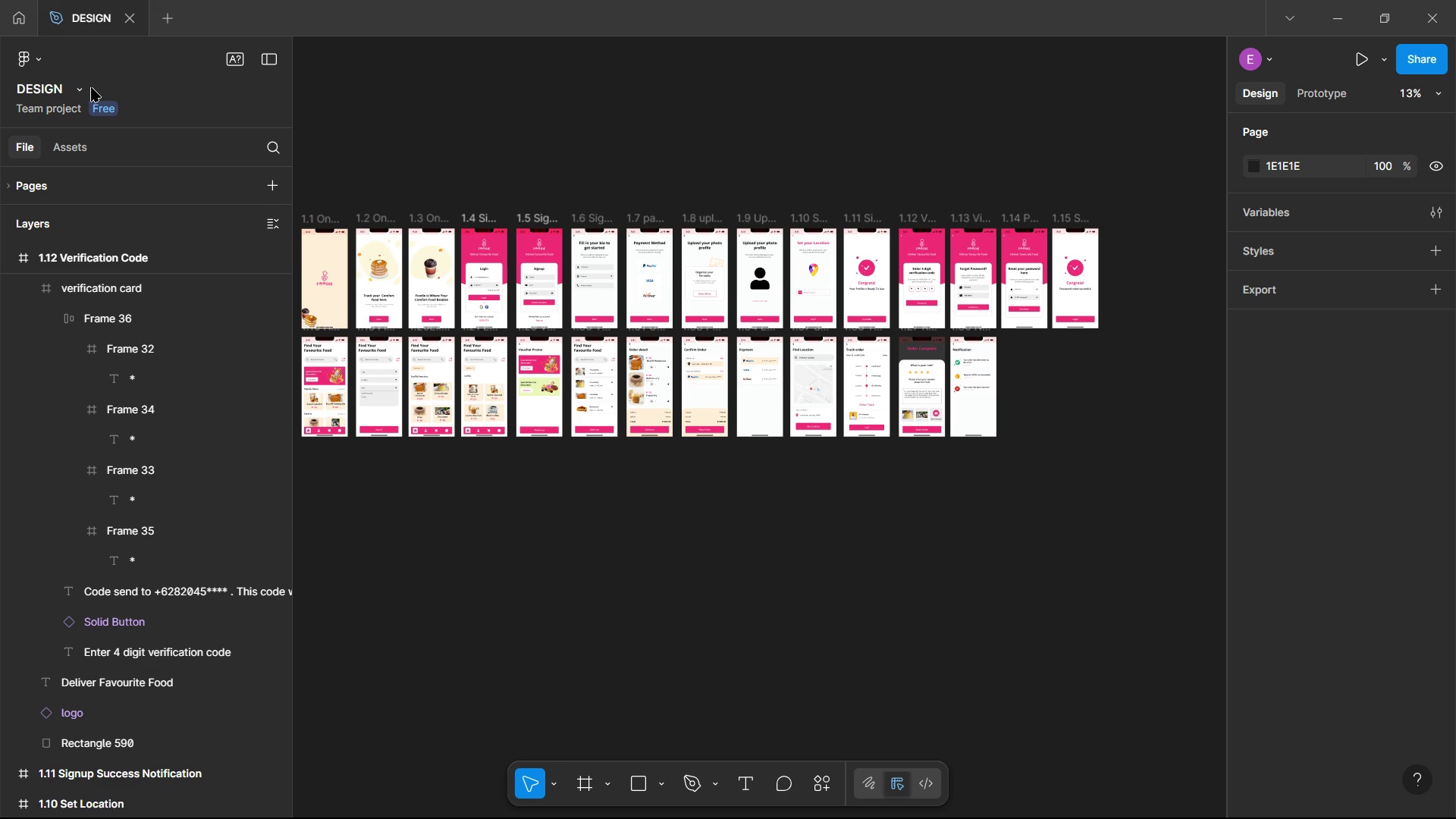 
left_click([80, 87])
 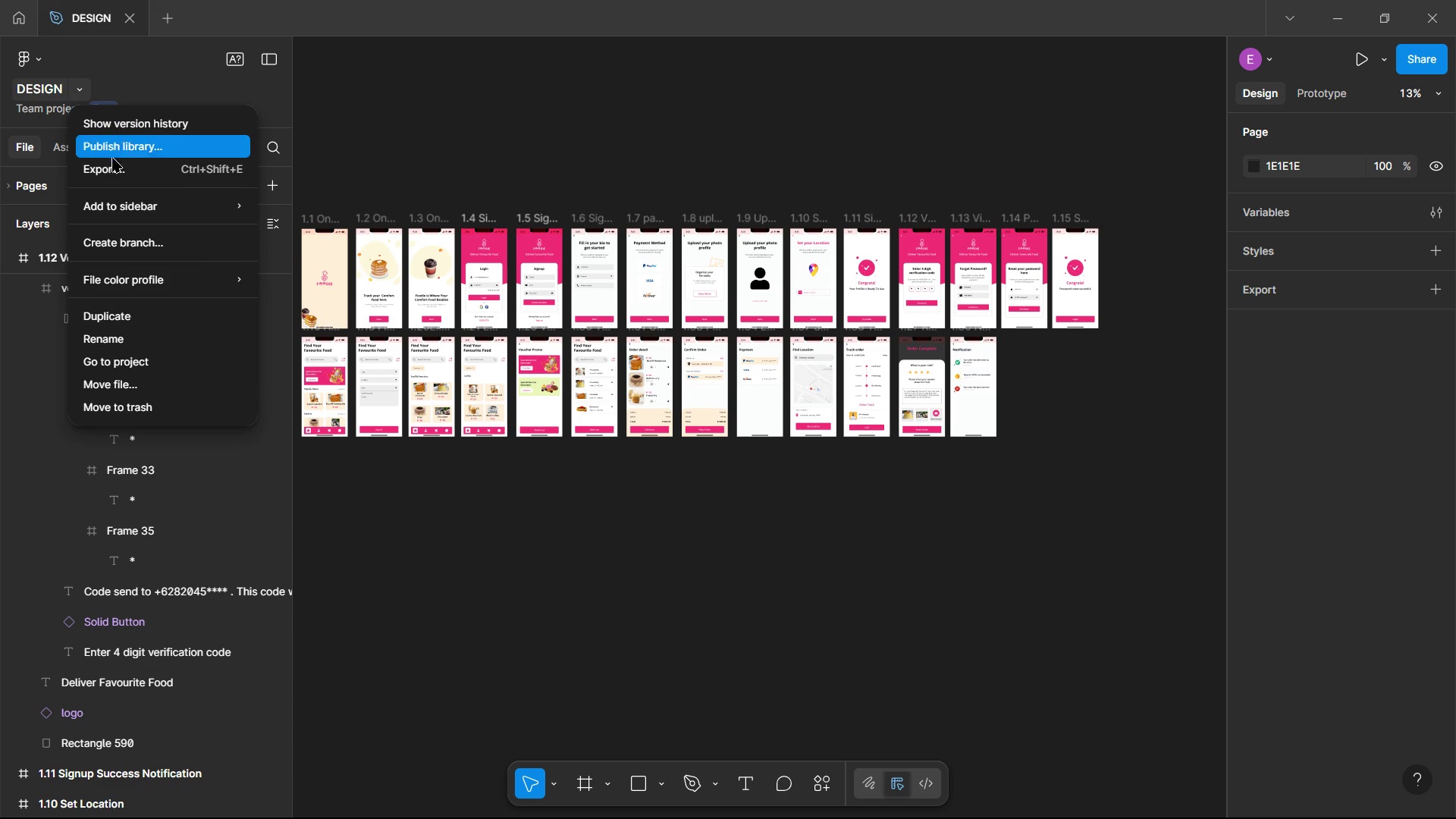 
mouse_move([137, 192])
 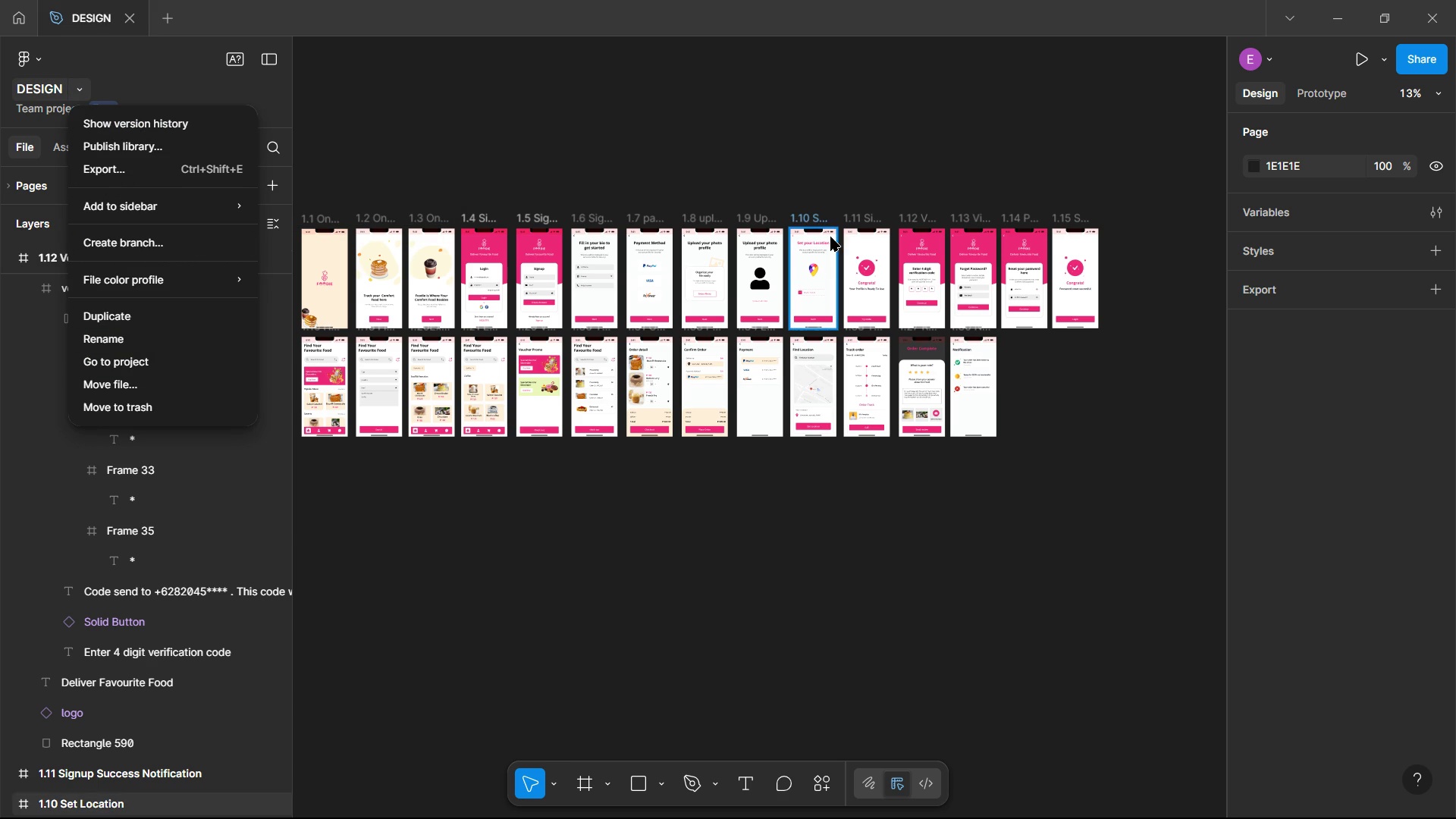 
left_click([1268, 48])
 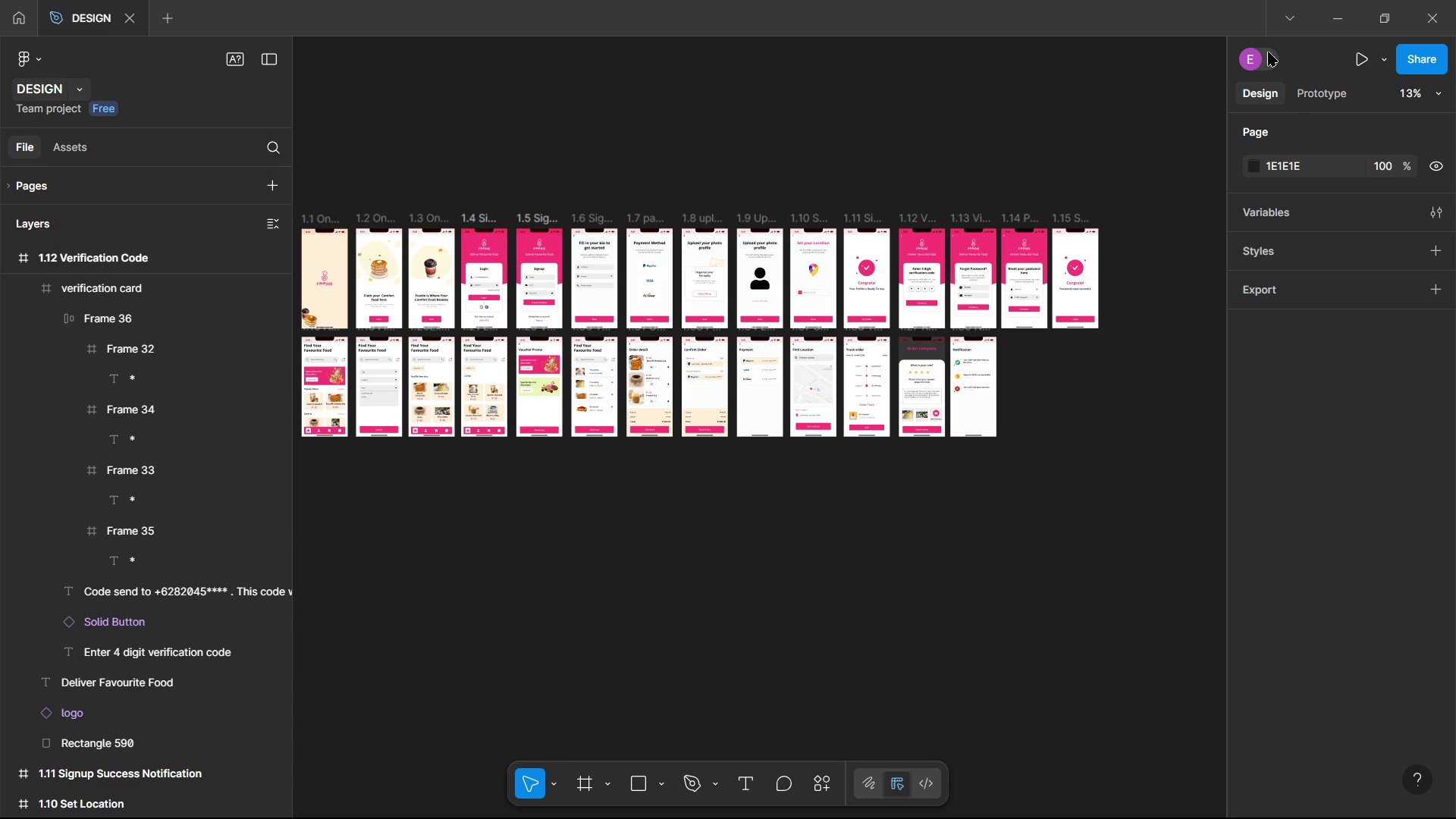 
left_click([1268, 52])
 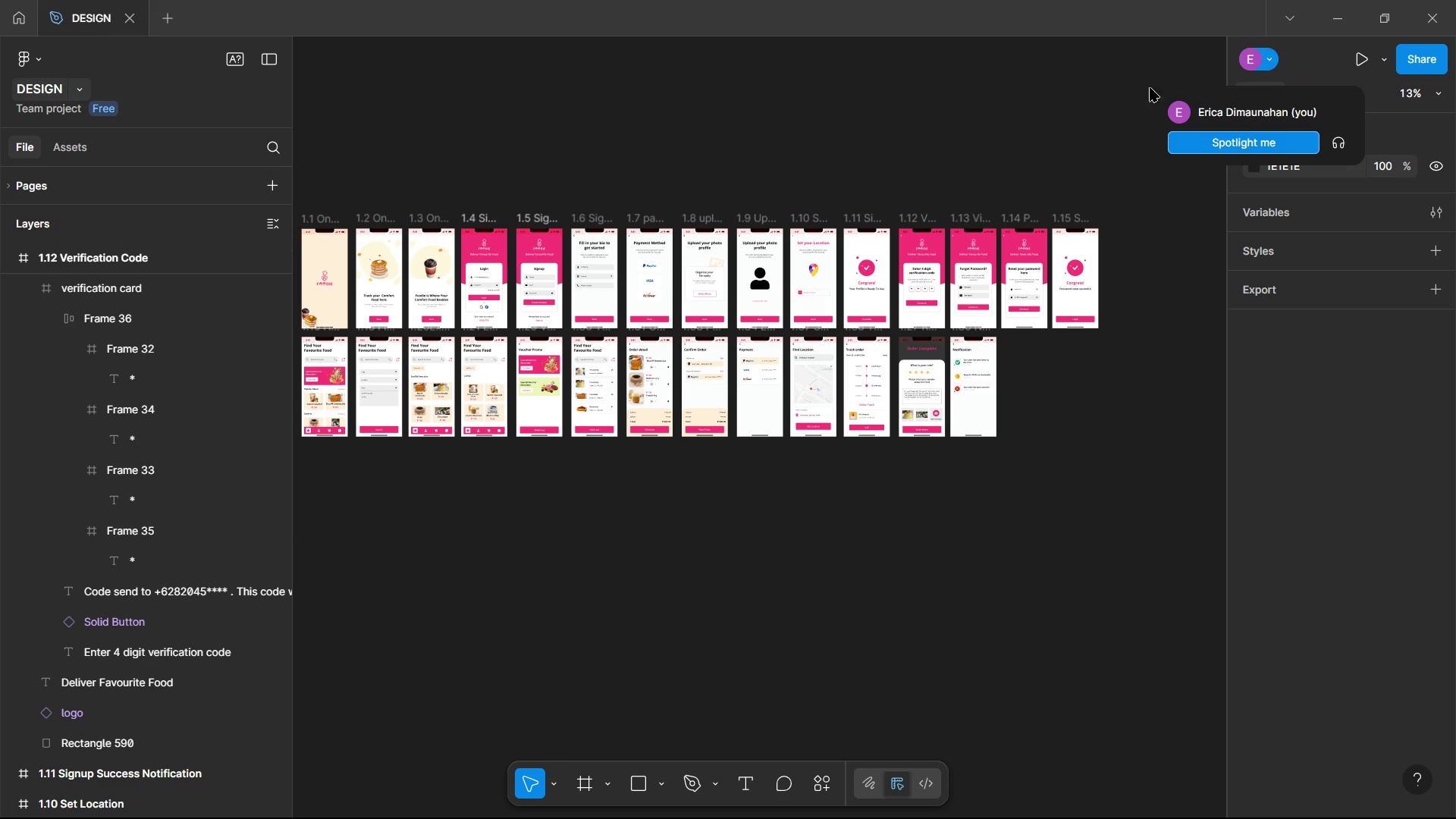 
left_click([1111, 95])
 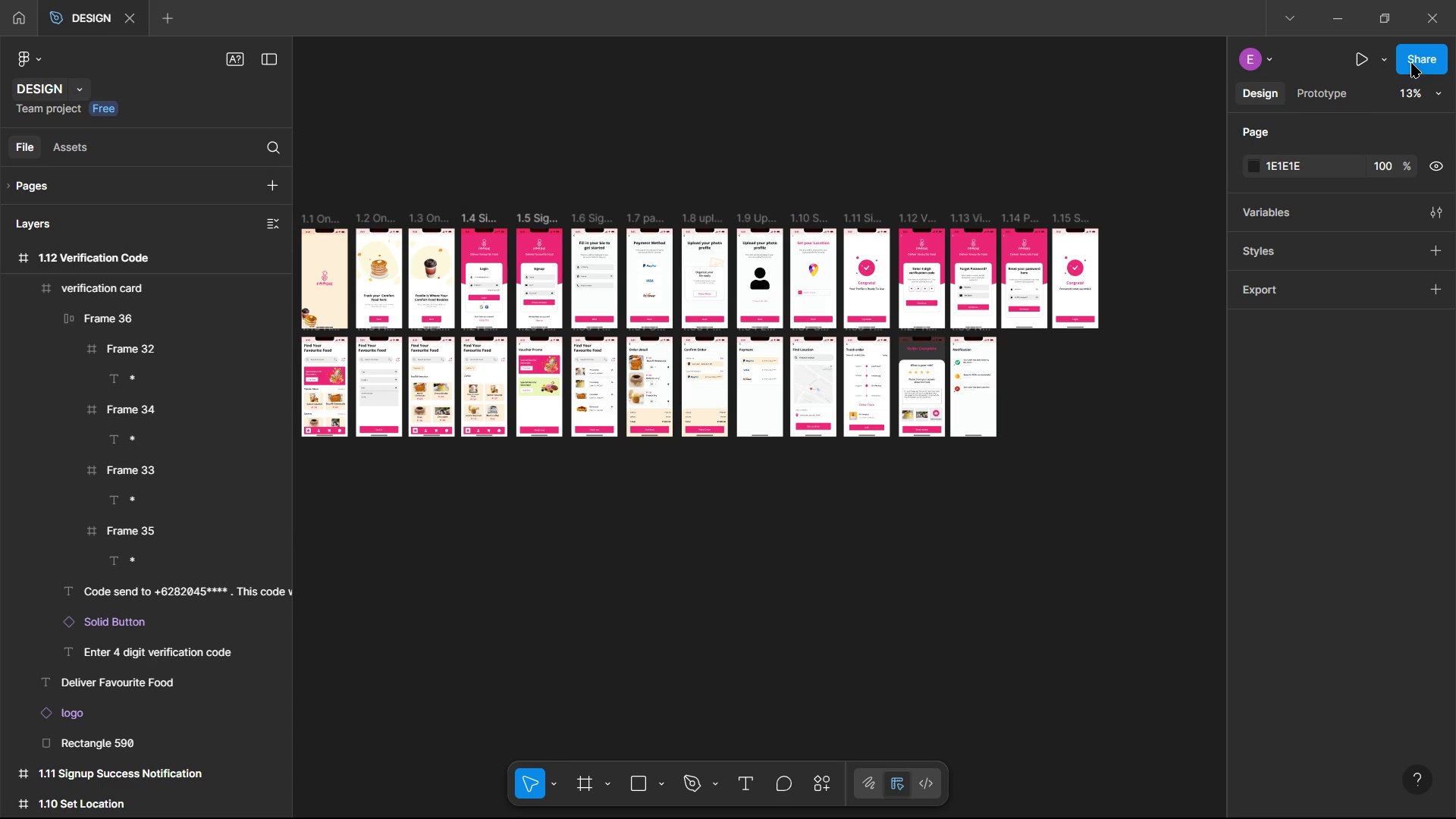 
left_click([1411, 63])
 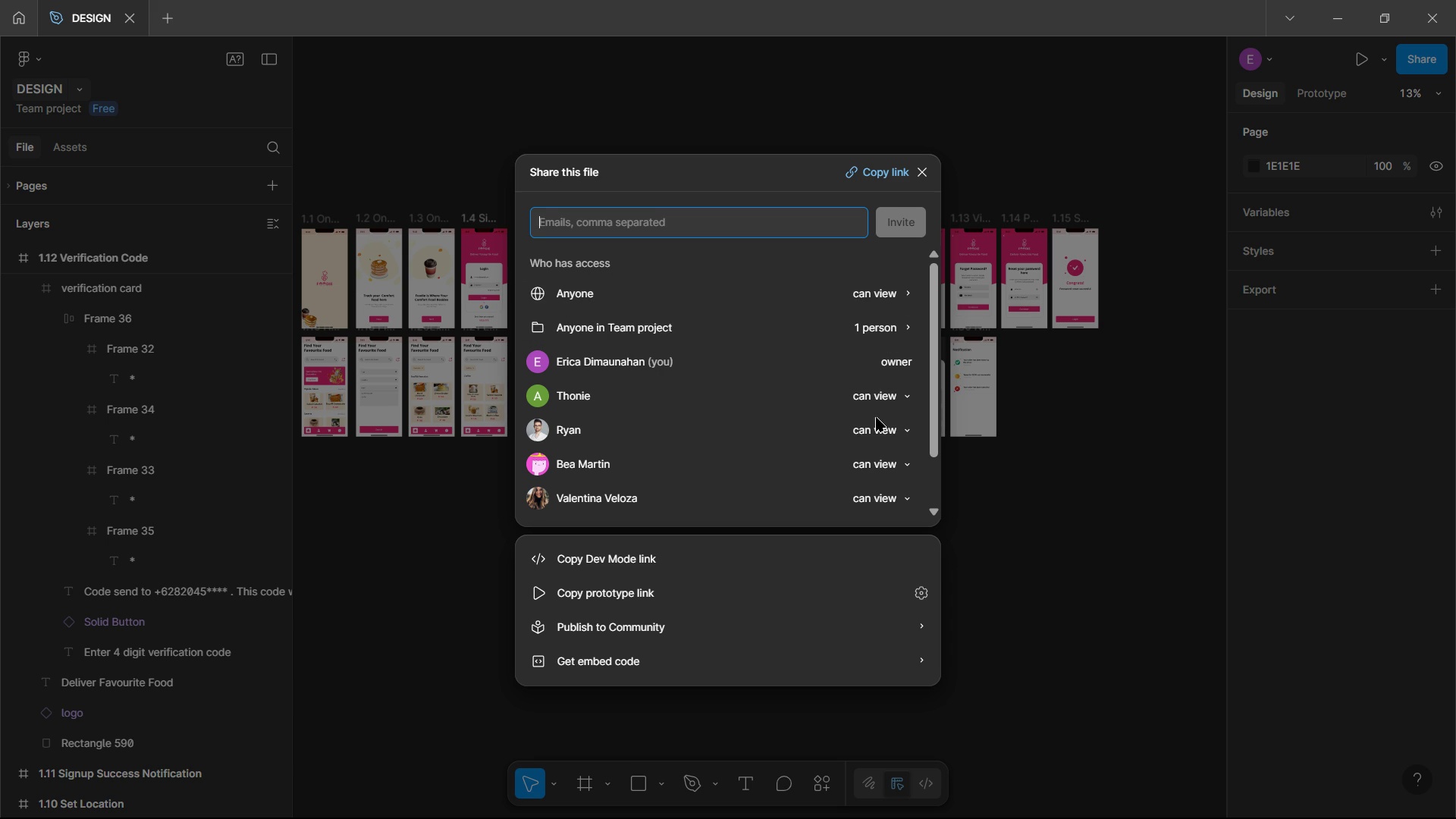 
wait(7.53)
 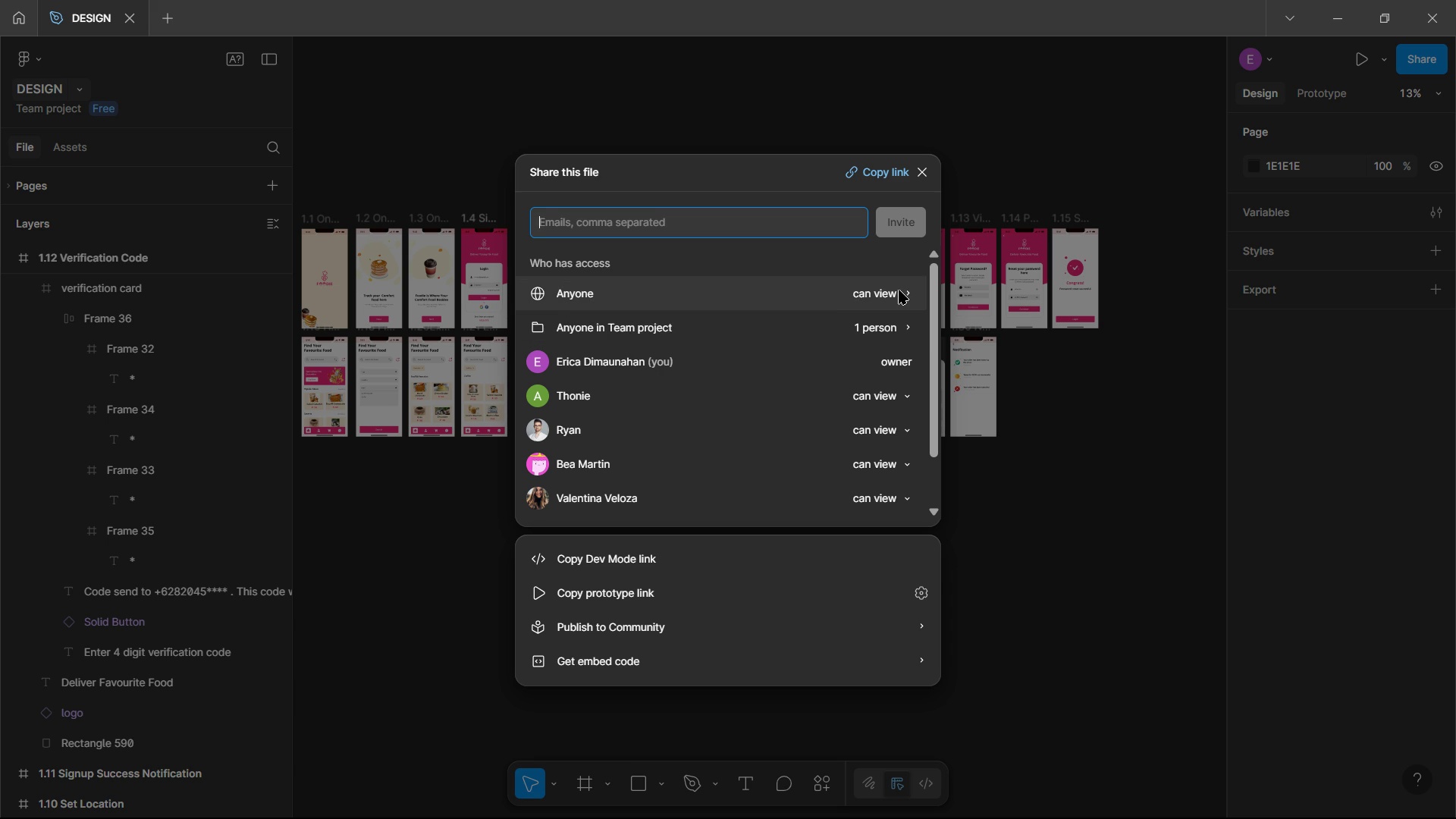 
left_click([904, 394])
 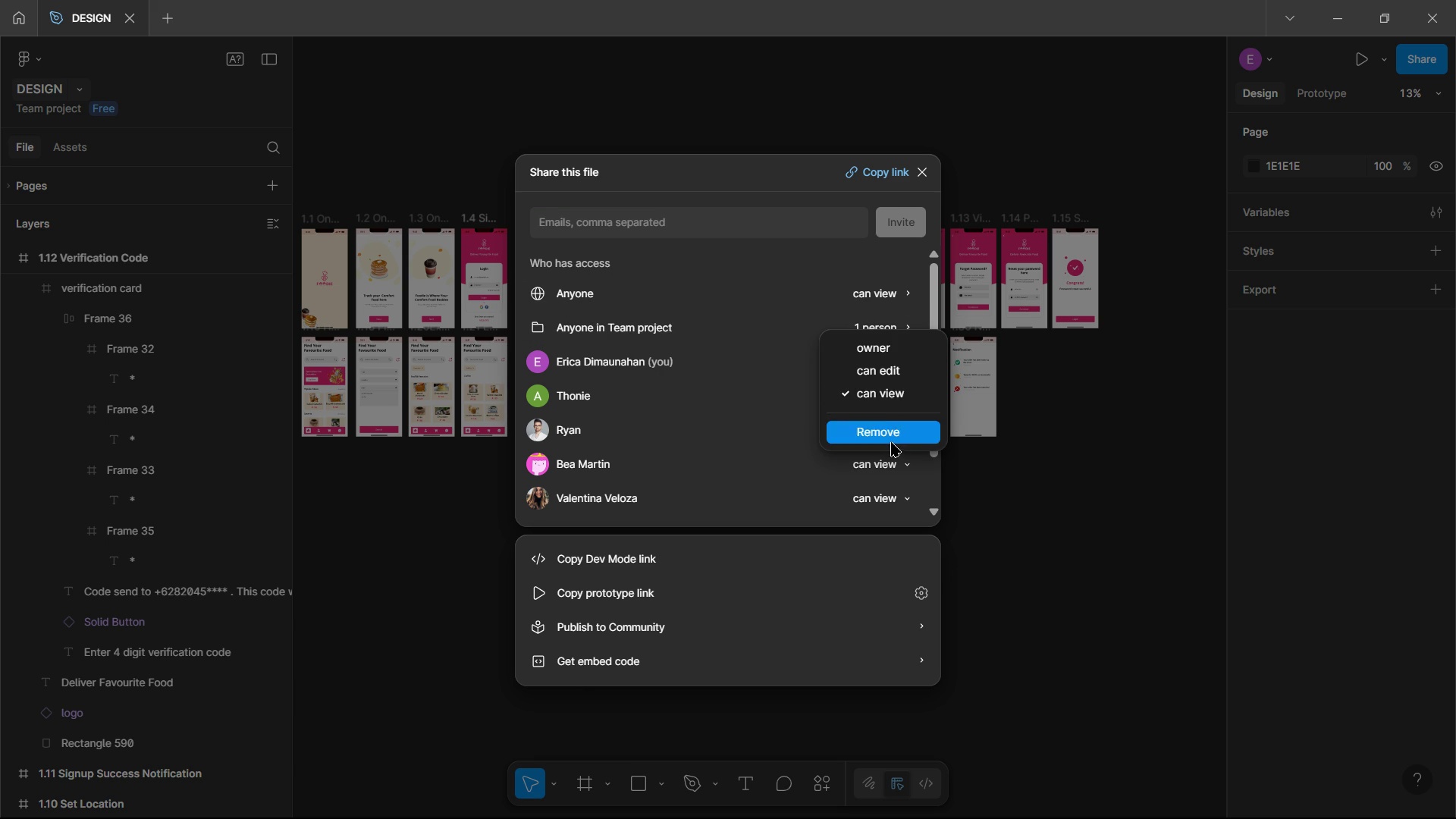 
left_click([891, 441])
 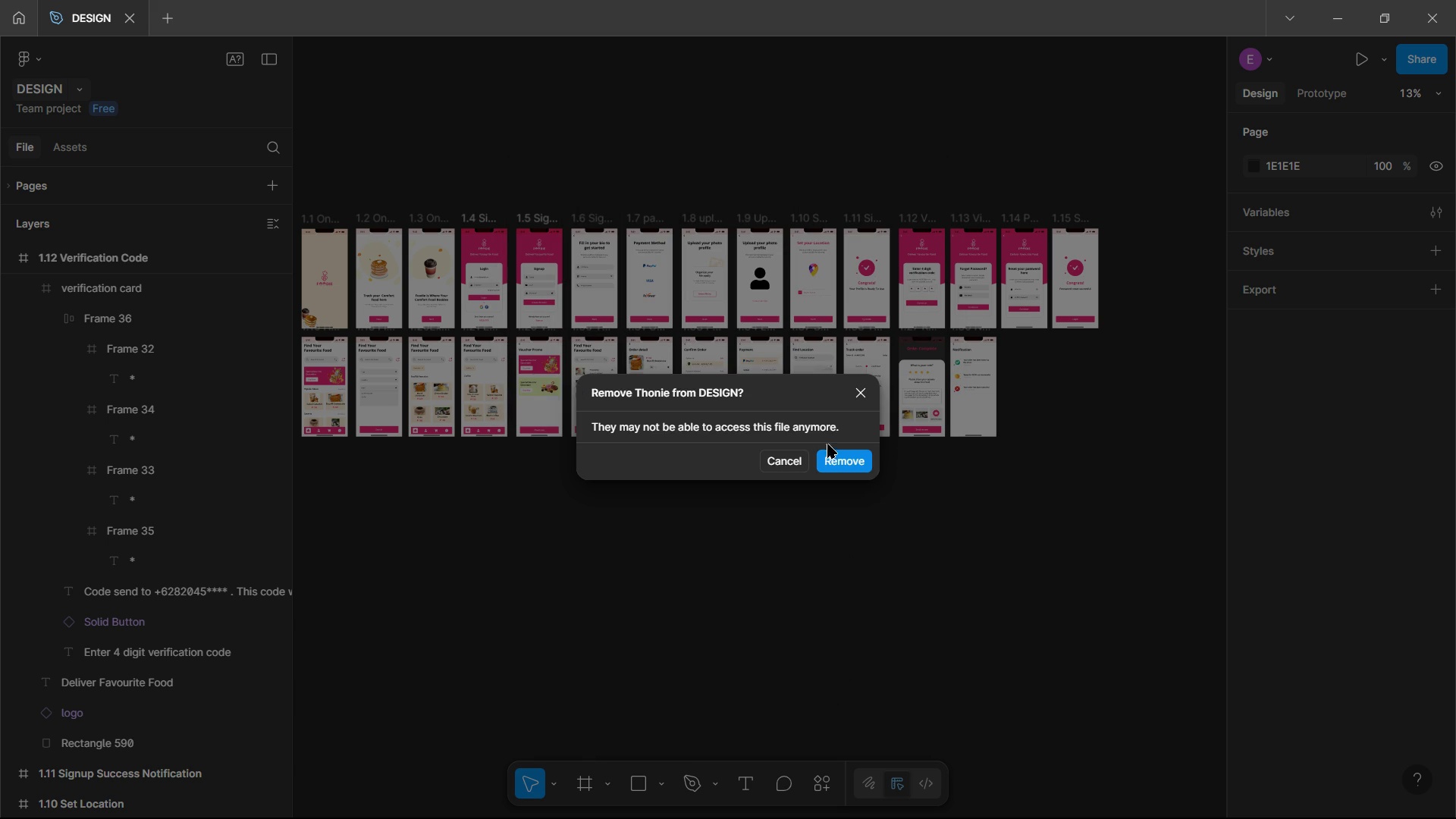 
left_click([829, 452])
 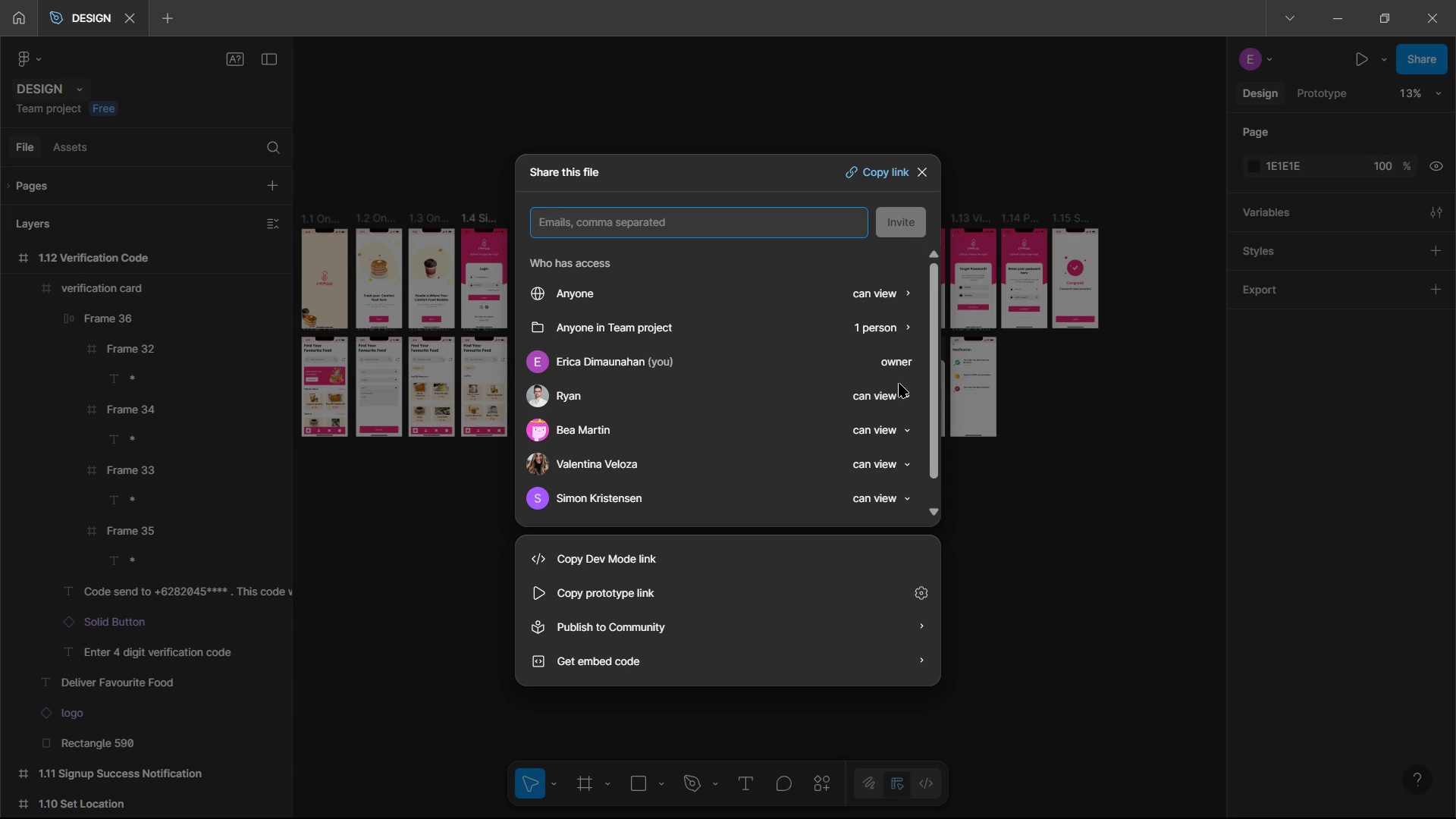 
left_click([906, 392])
 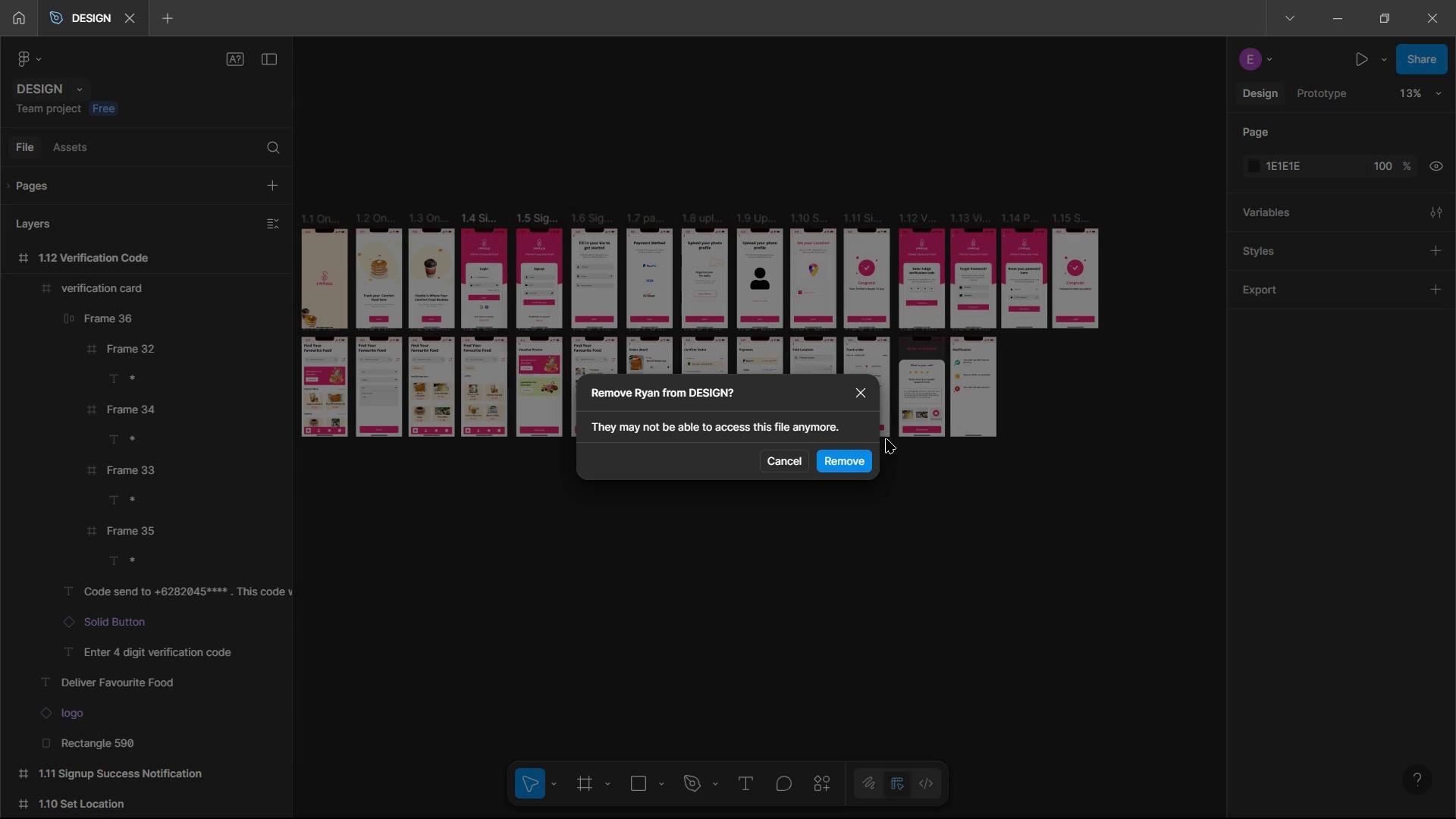 
left_click([886, 438])
 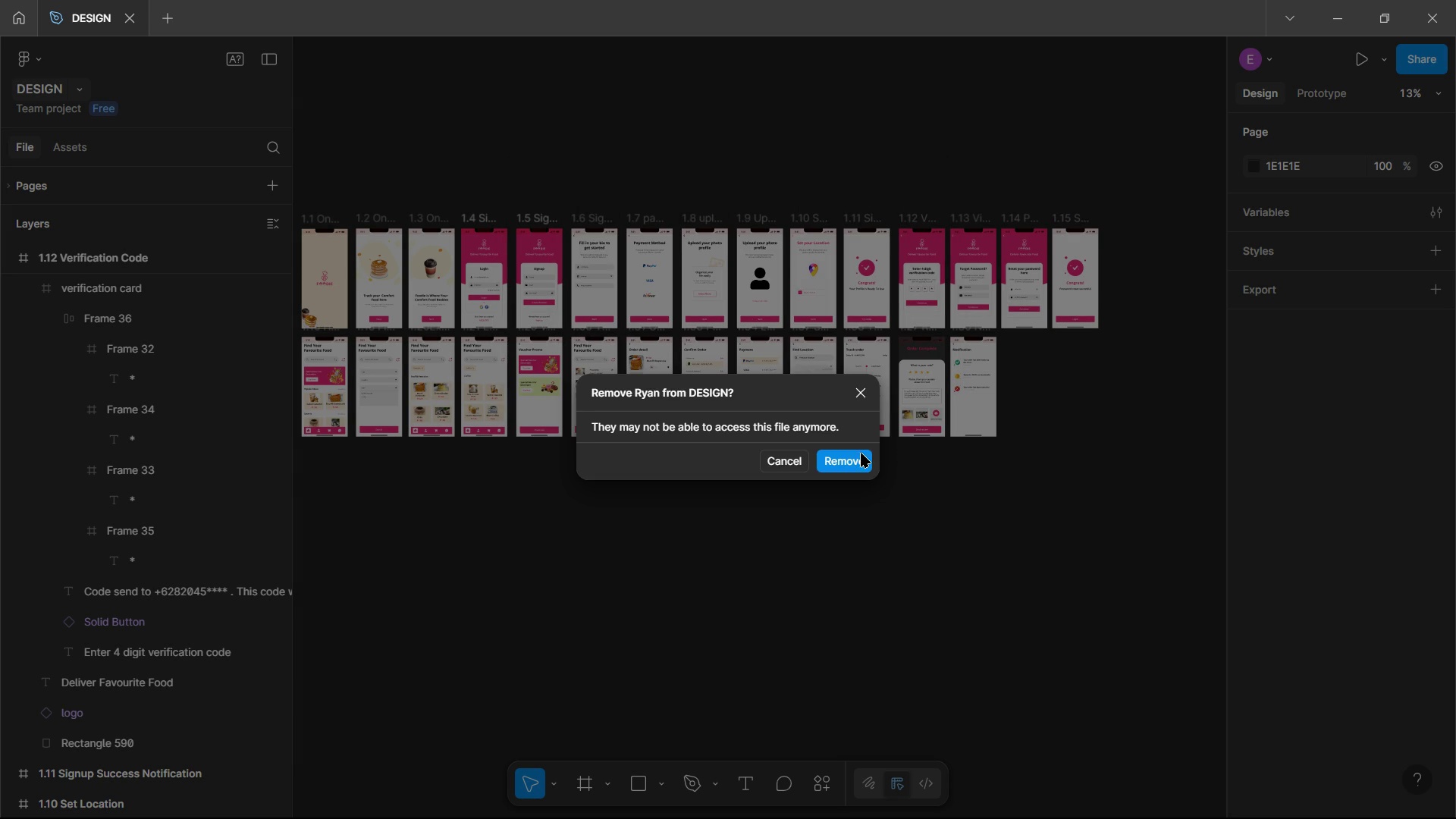 
double_click([852, 458])
 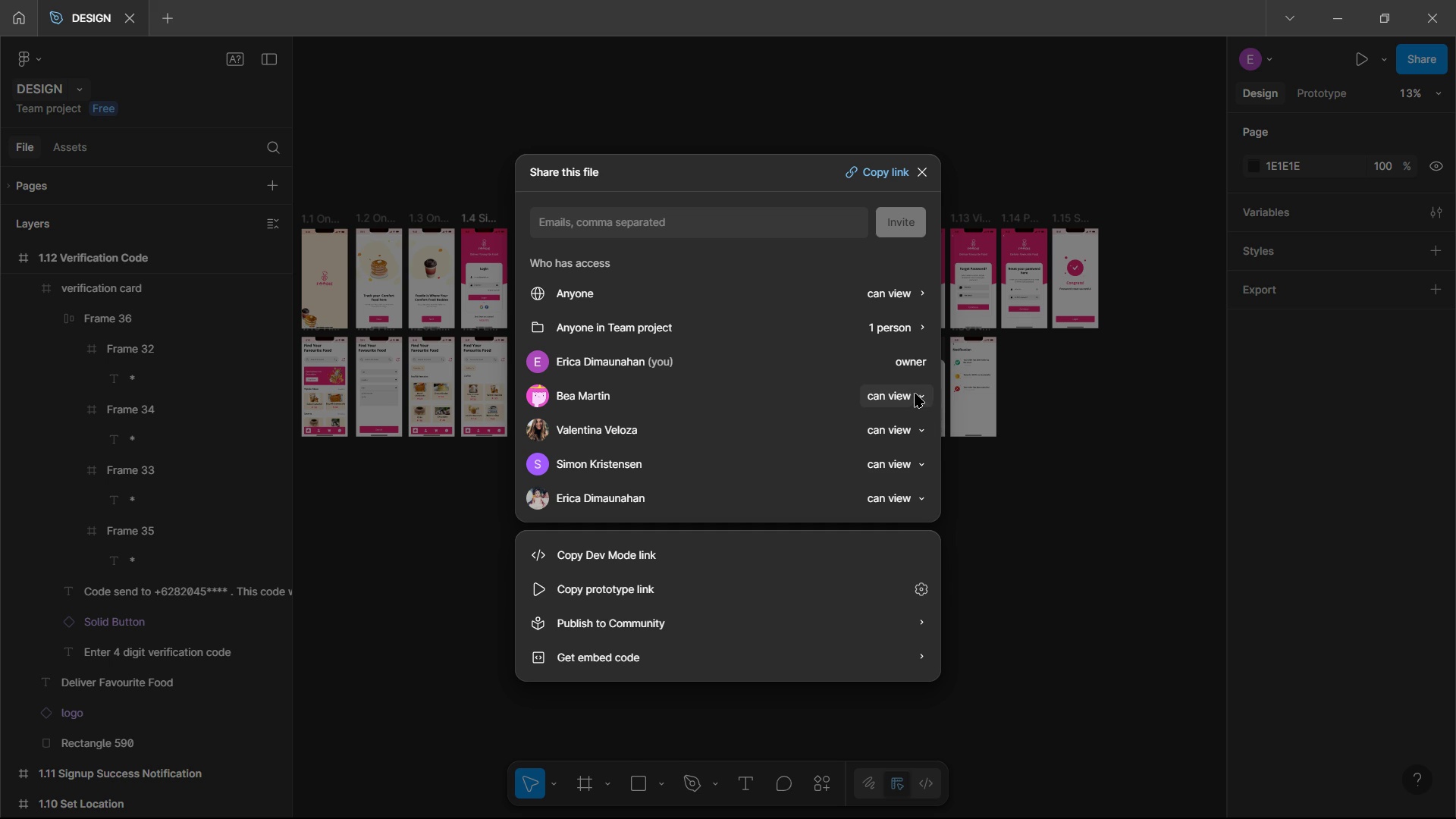 
left_click([915, 393])
 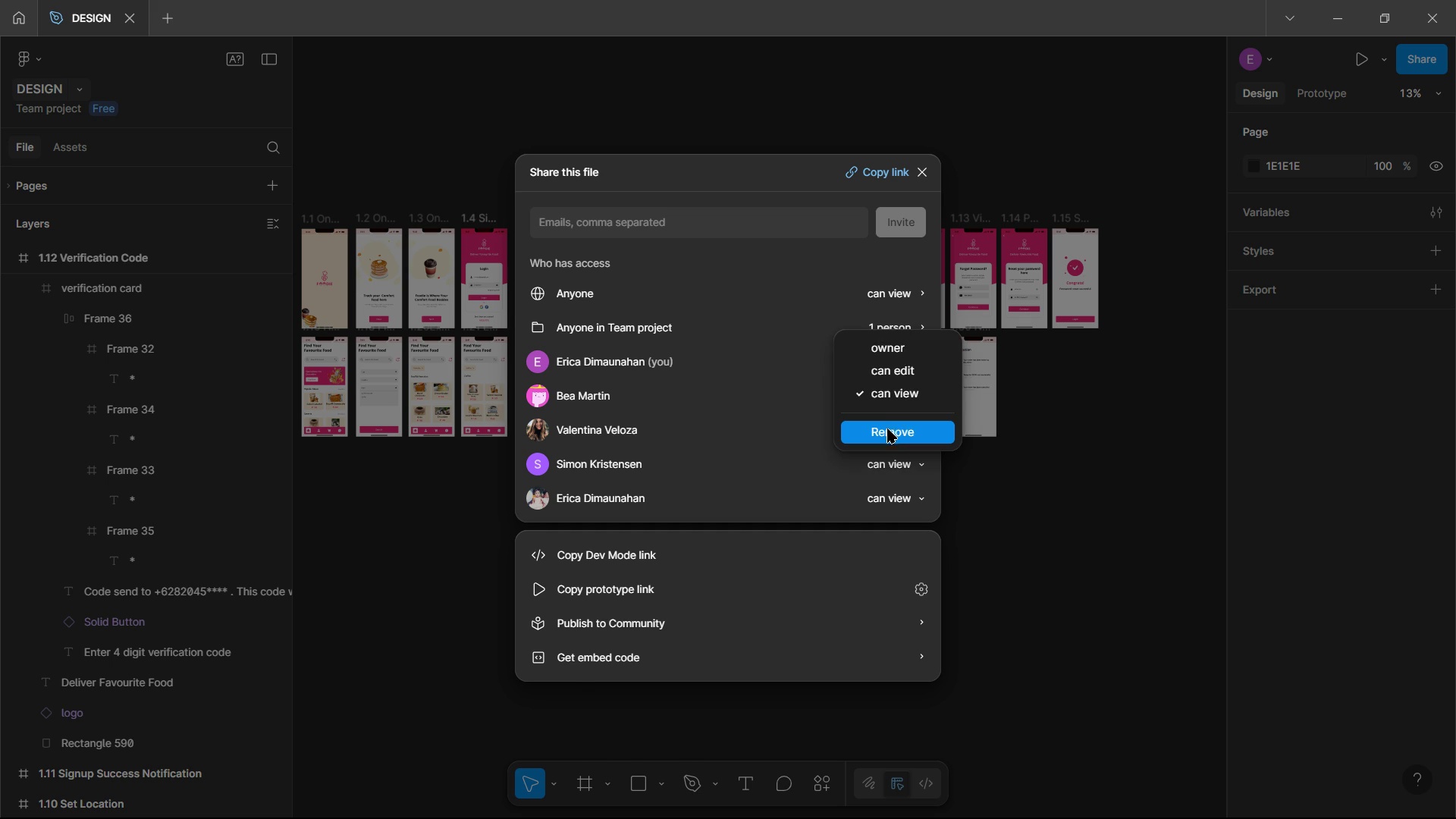 
left_click([887, 428])
 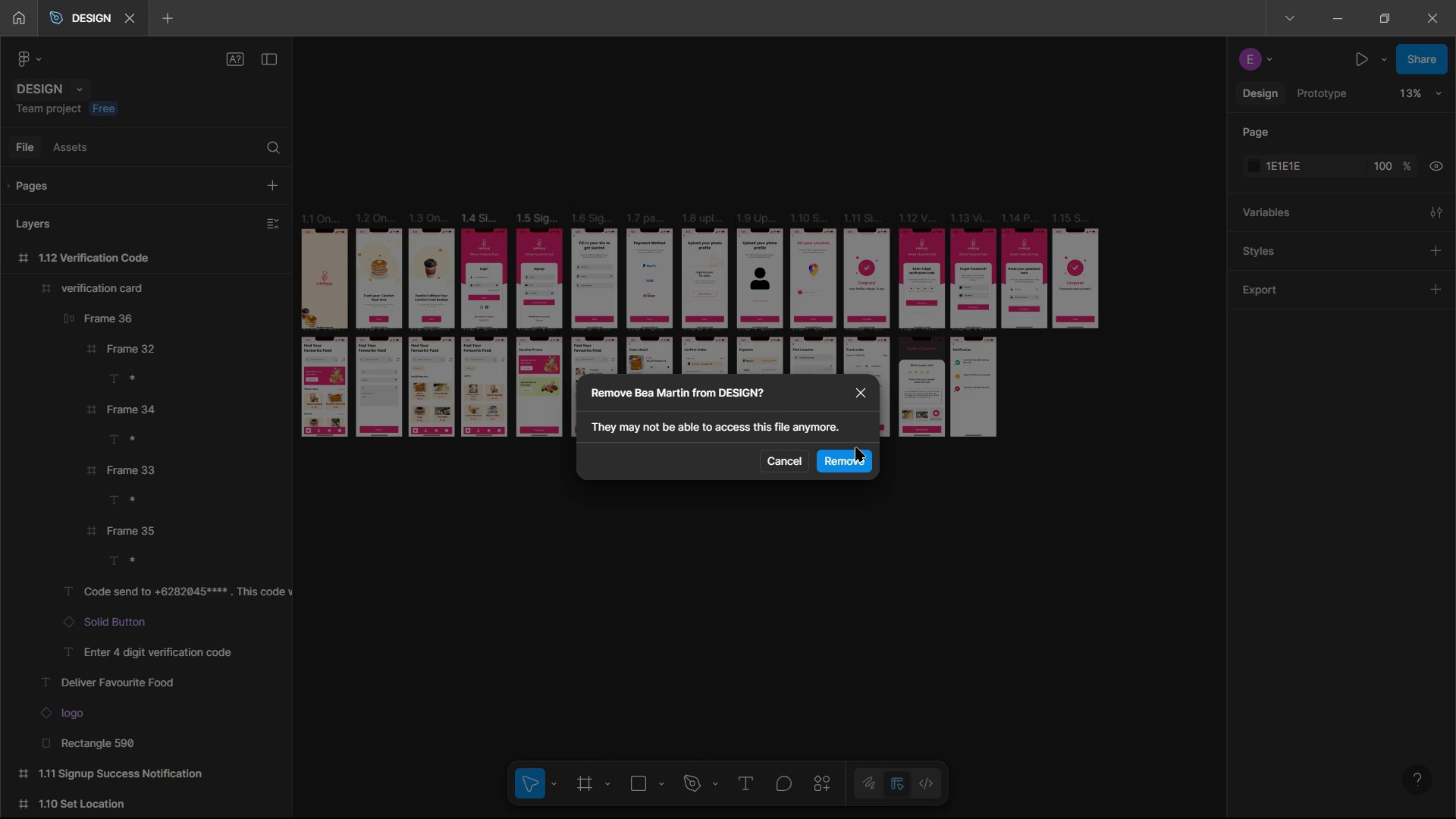 
left_click([853, 447])
 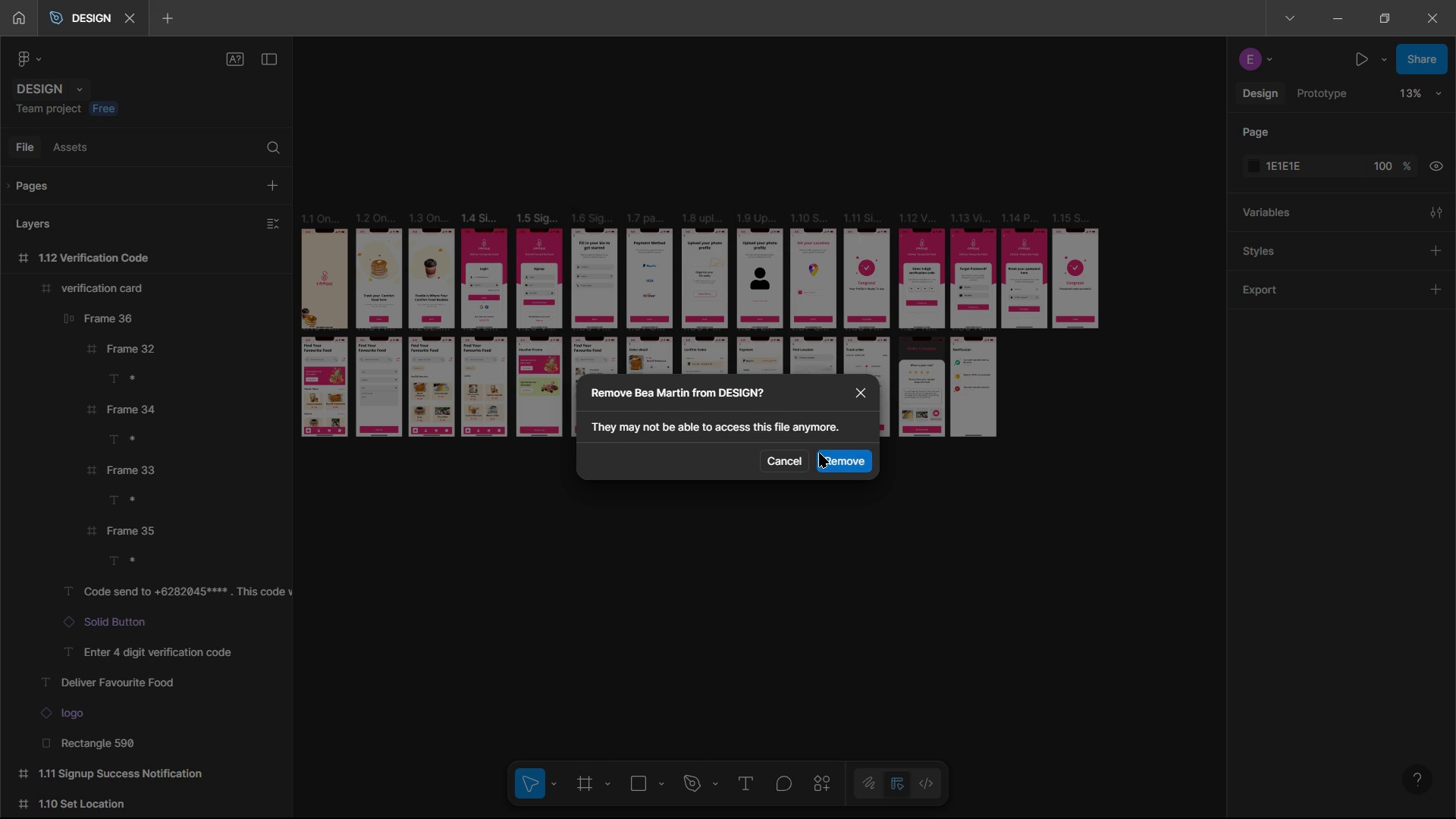 
left_click([819, 453])
 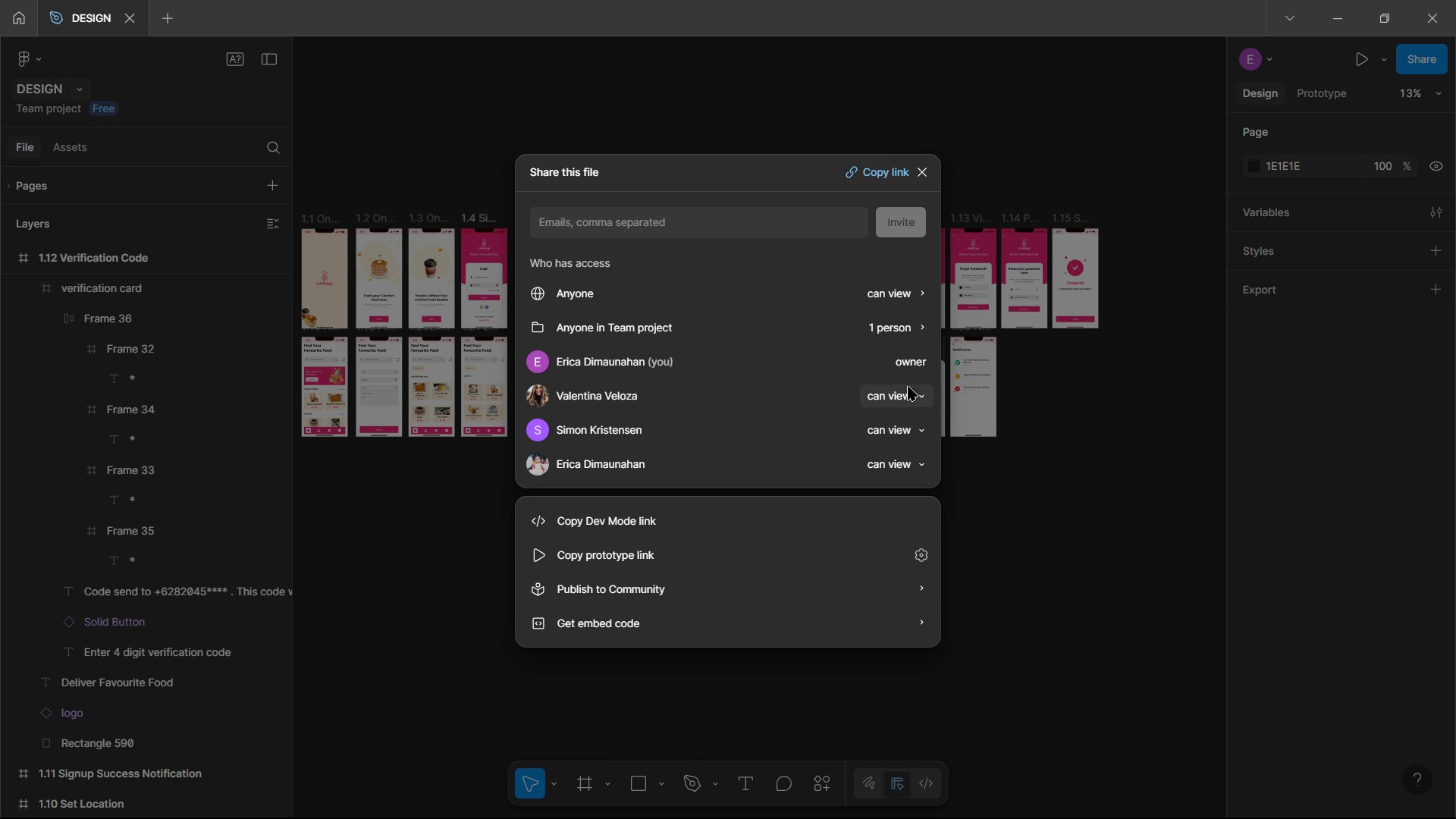 
left_click([908, 394])
 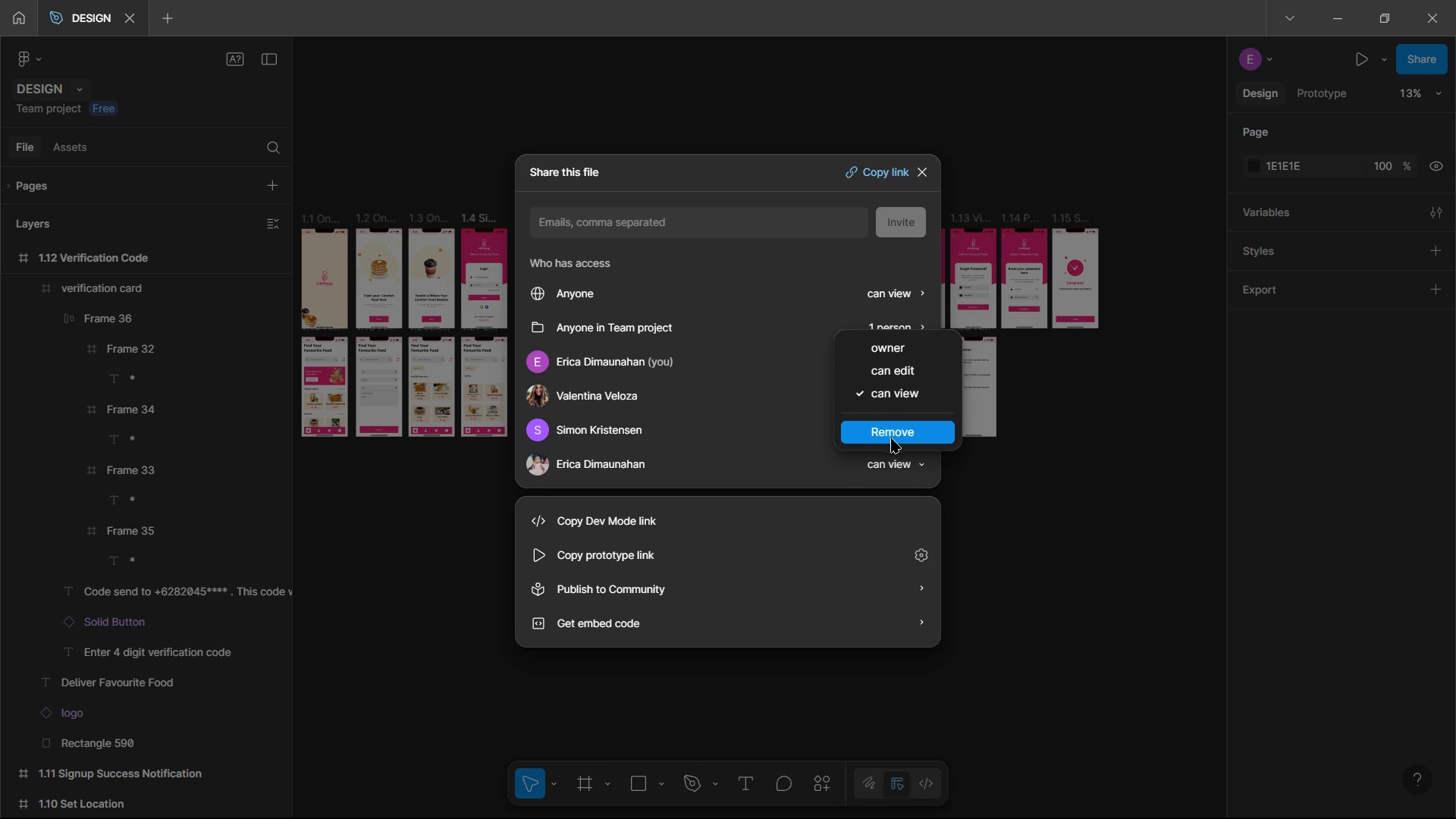 
left_click([892, 437])
 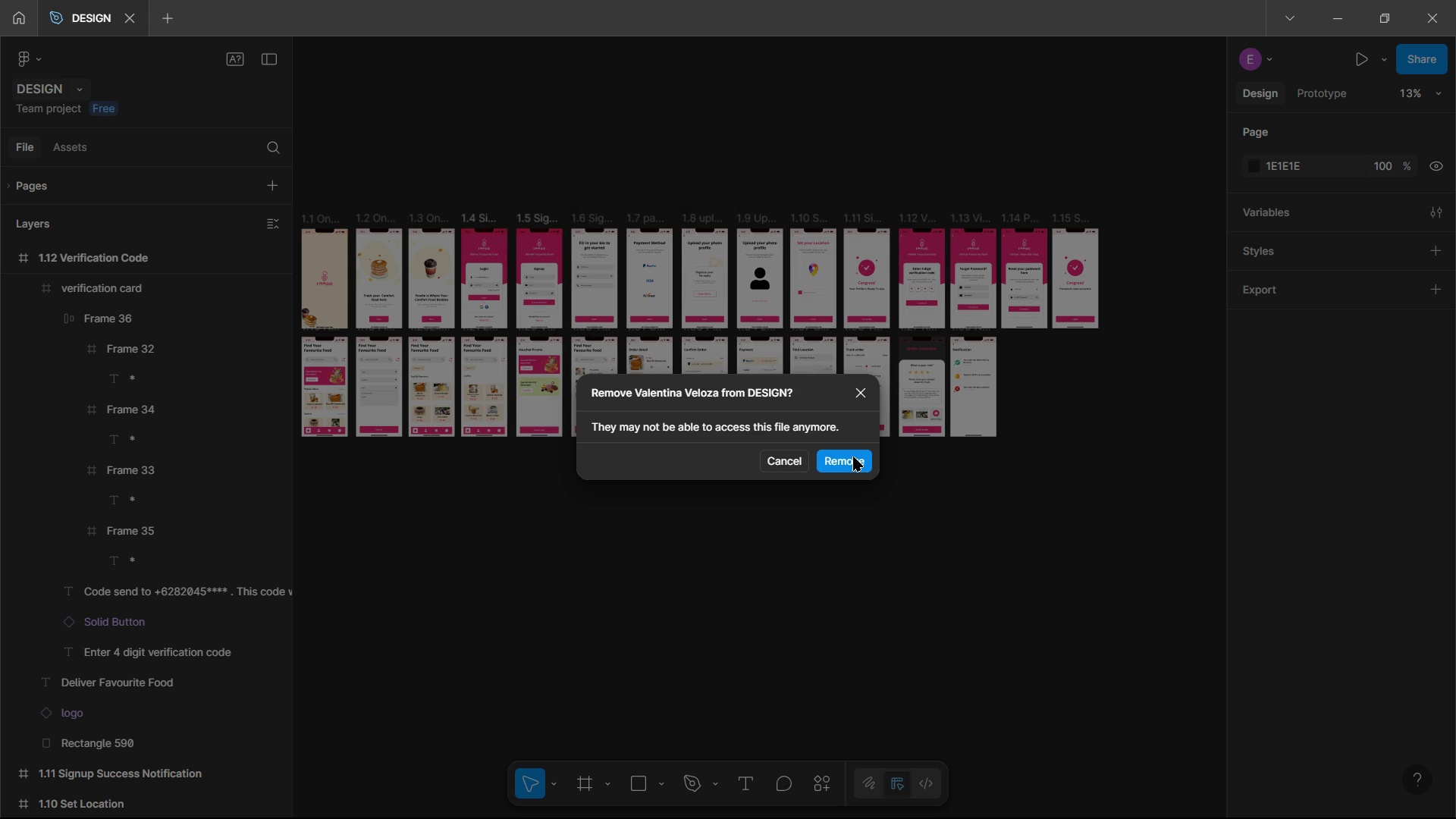 
left_click([852, 457])
 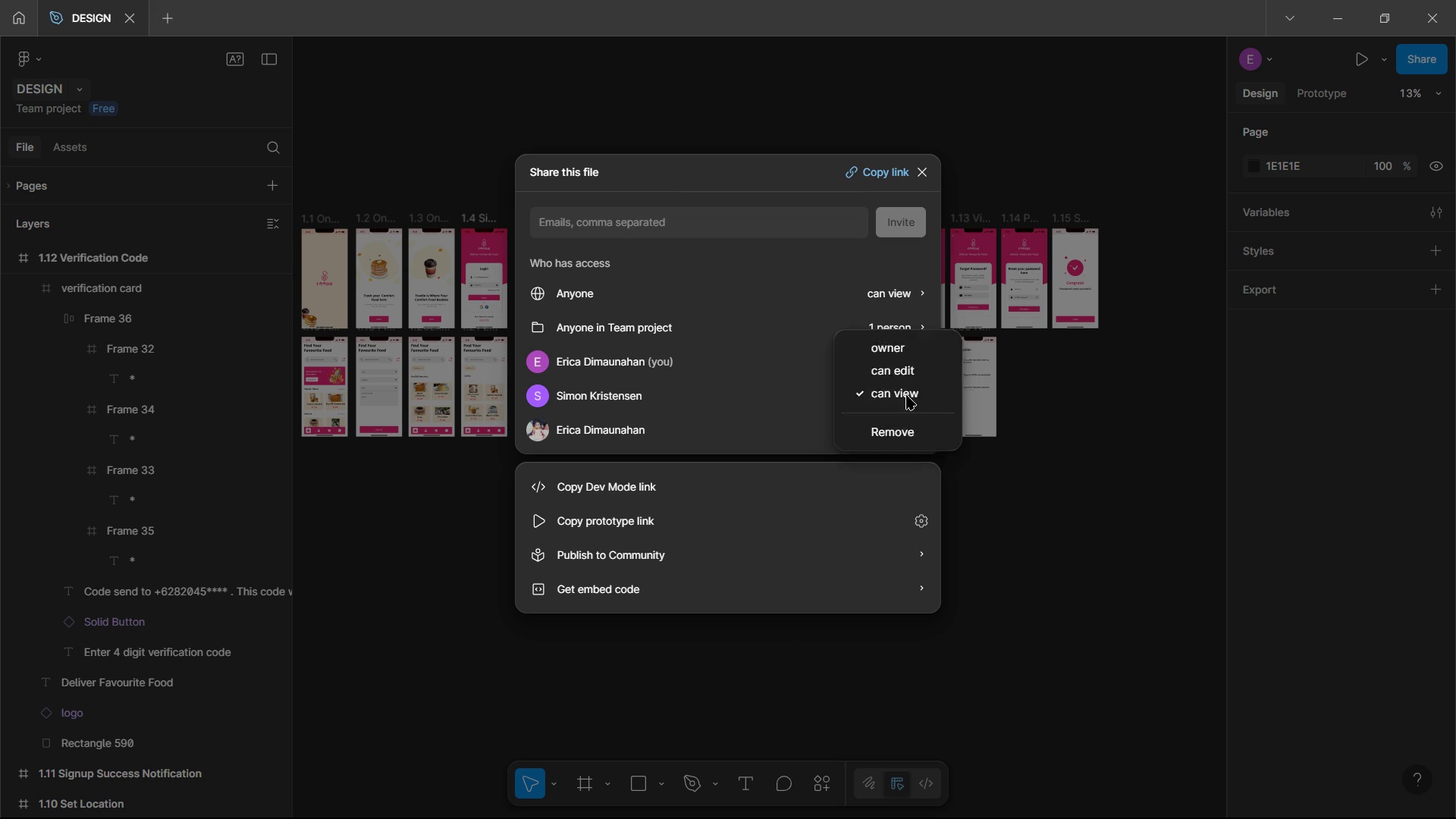 
double_click([906, 395])
 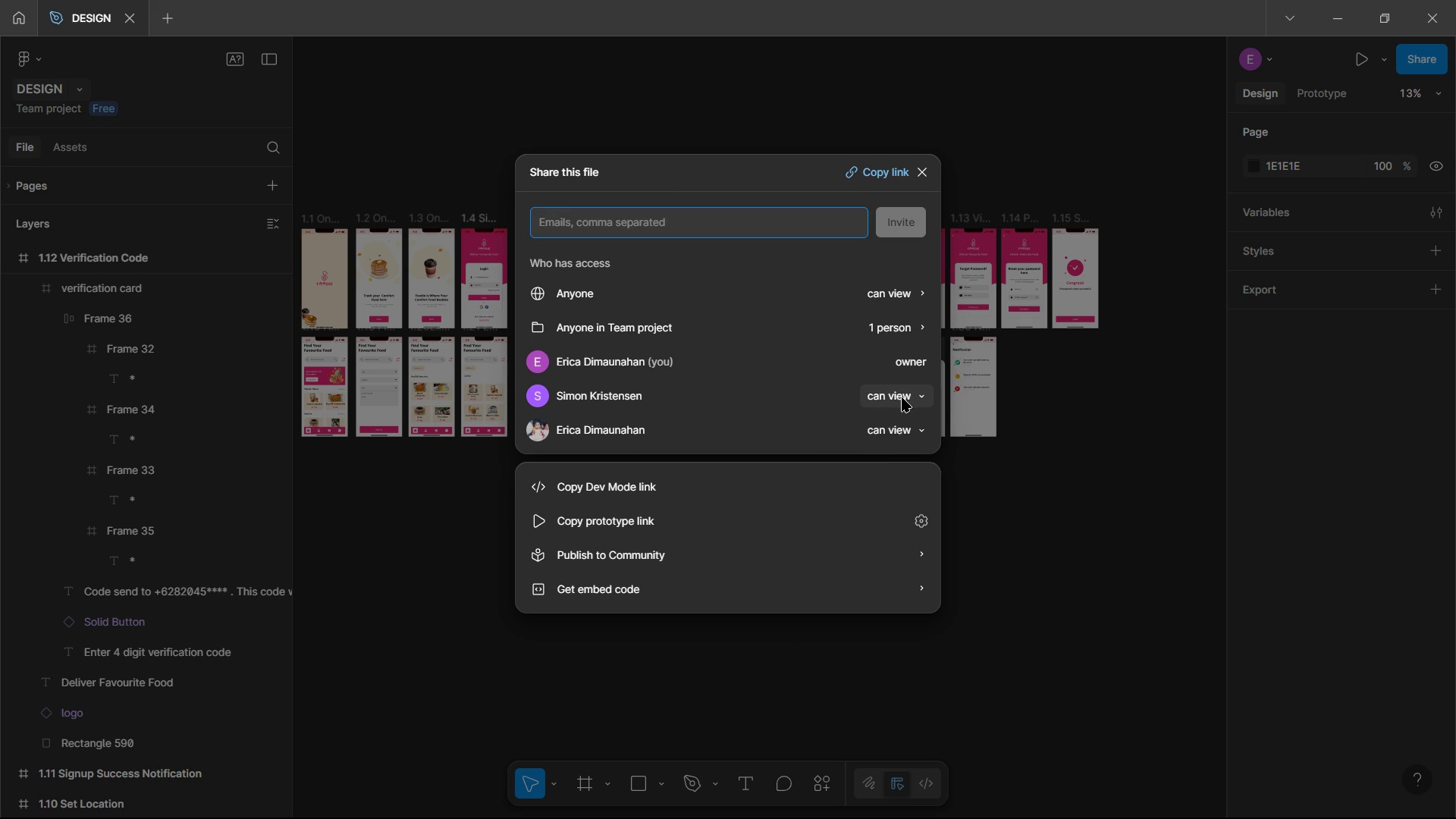 
left_click([902, 397])
 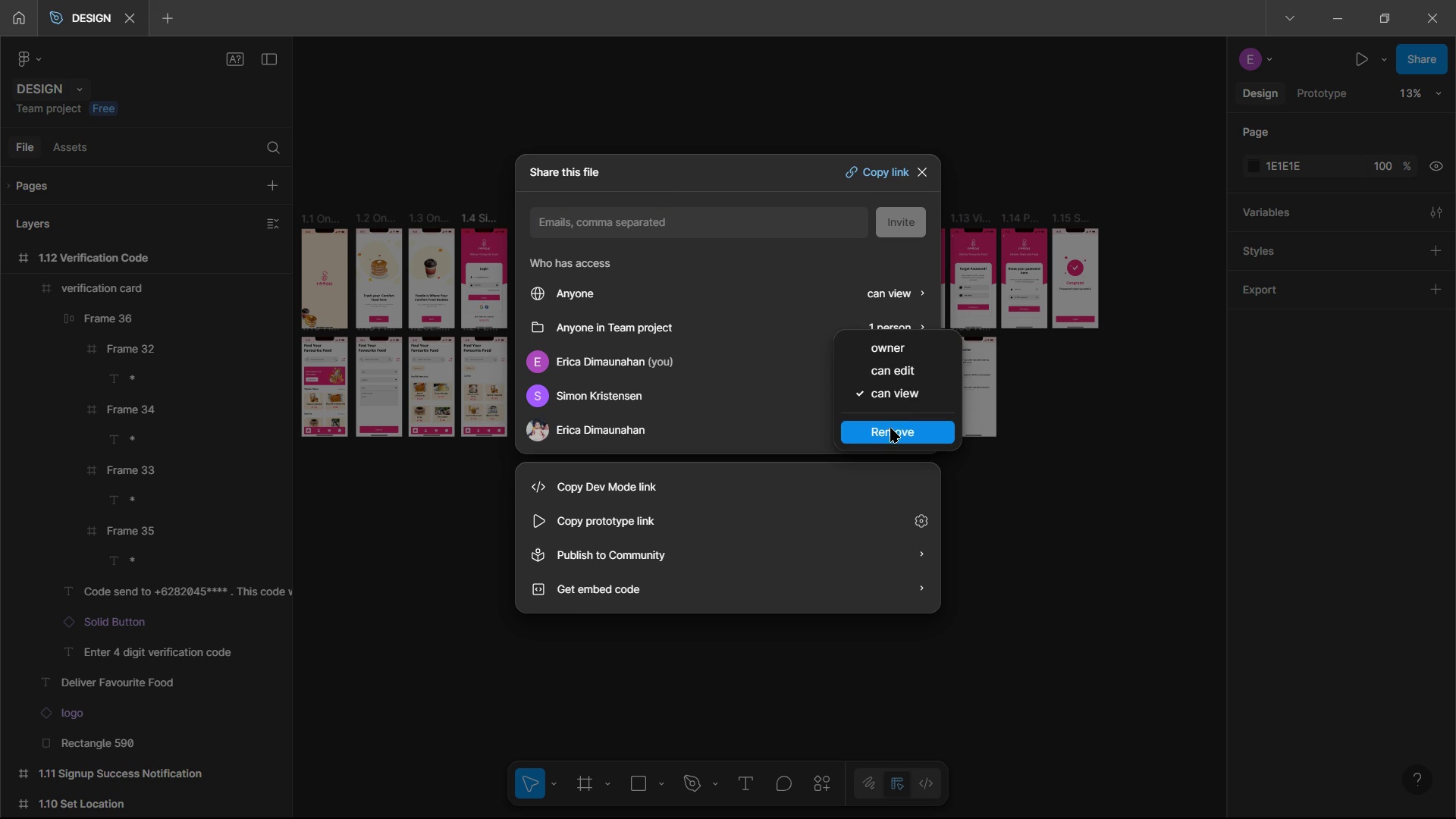 
double_click([888, 432])
 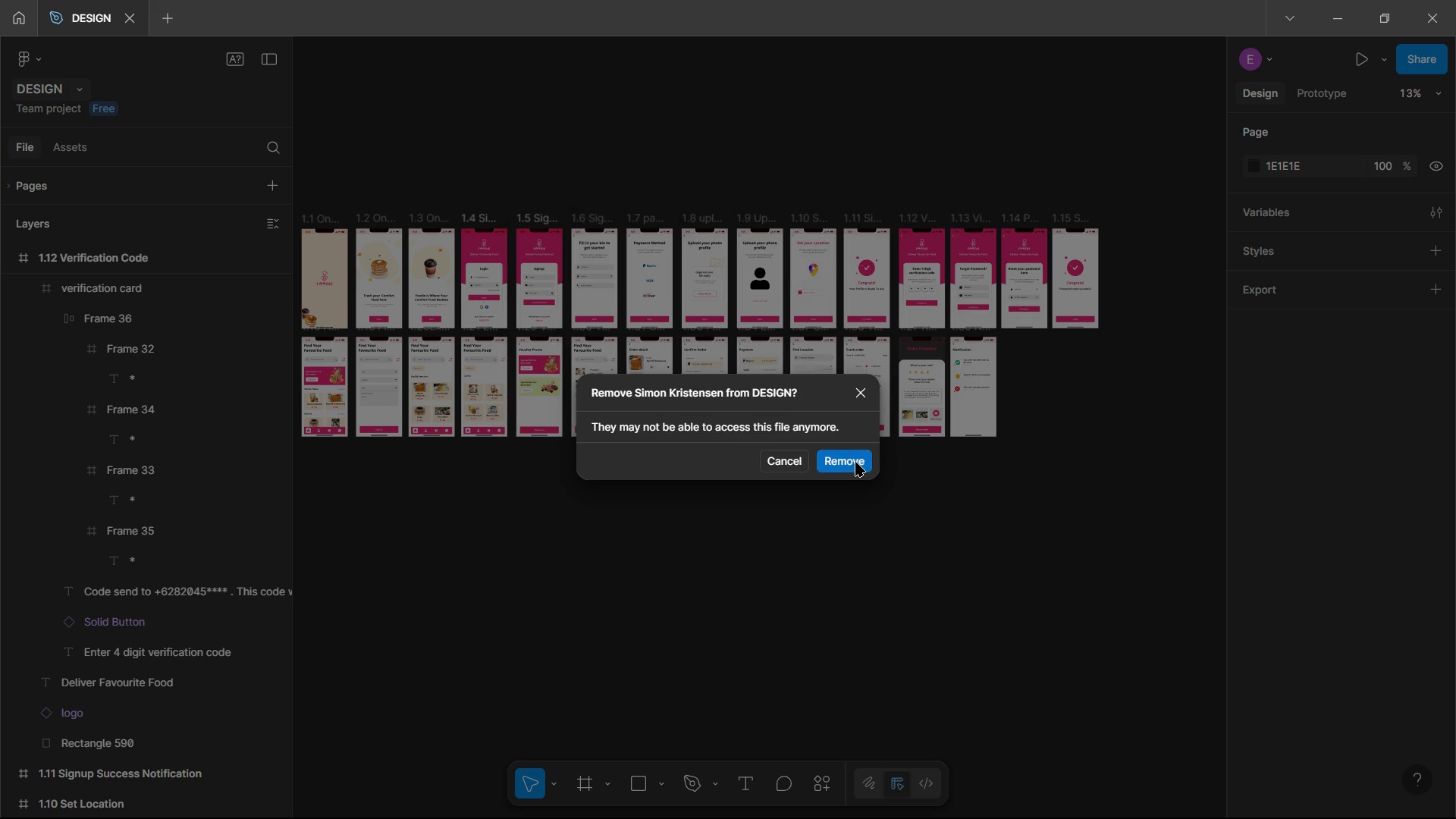 
left_click([855, 462])
 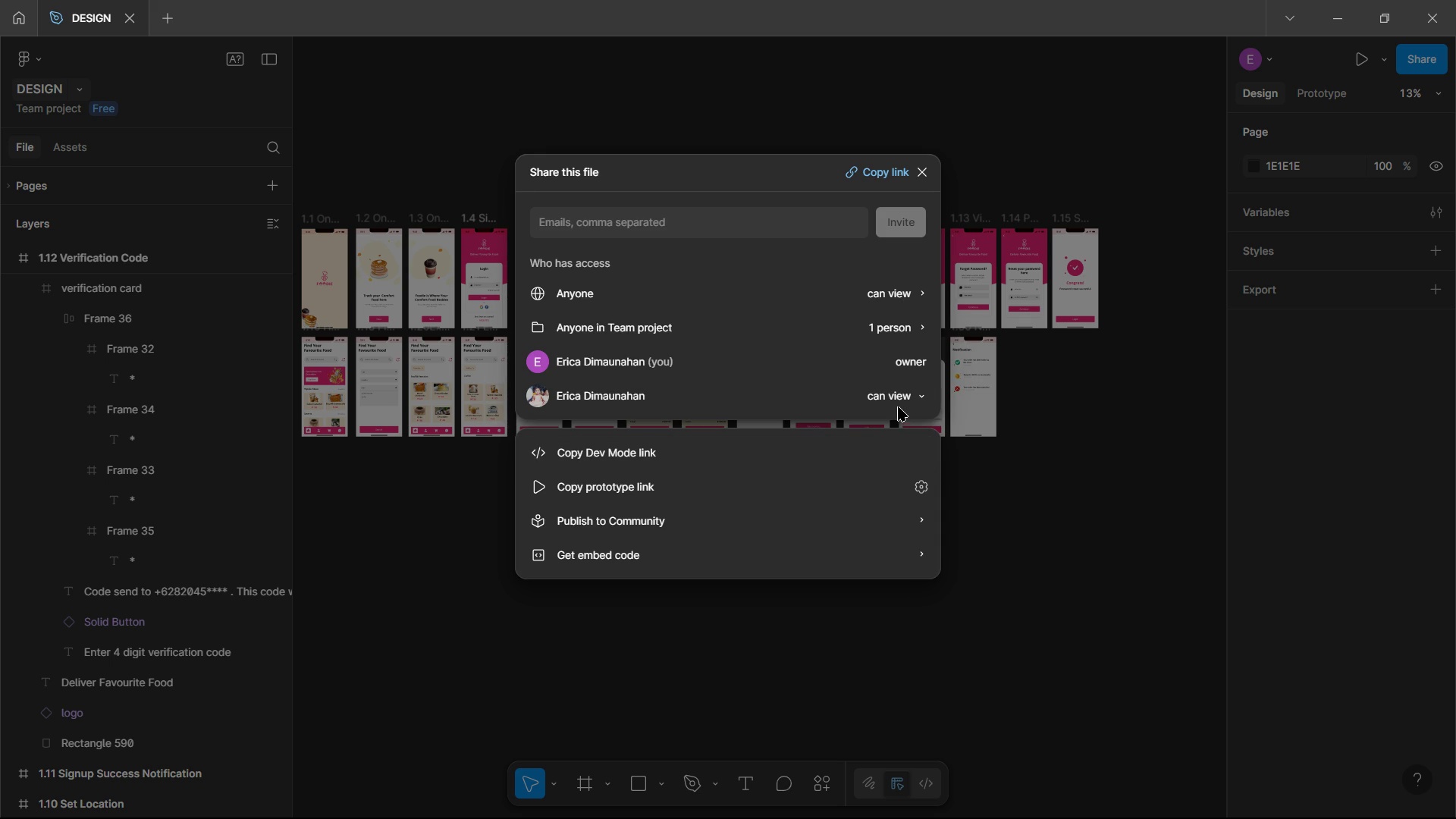 
left_click([899, 402])
 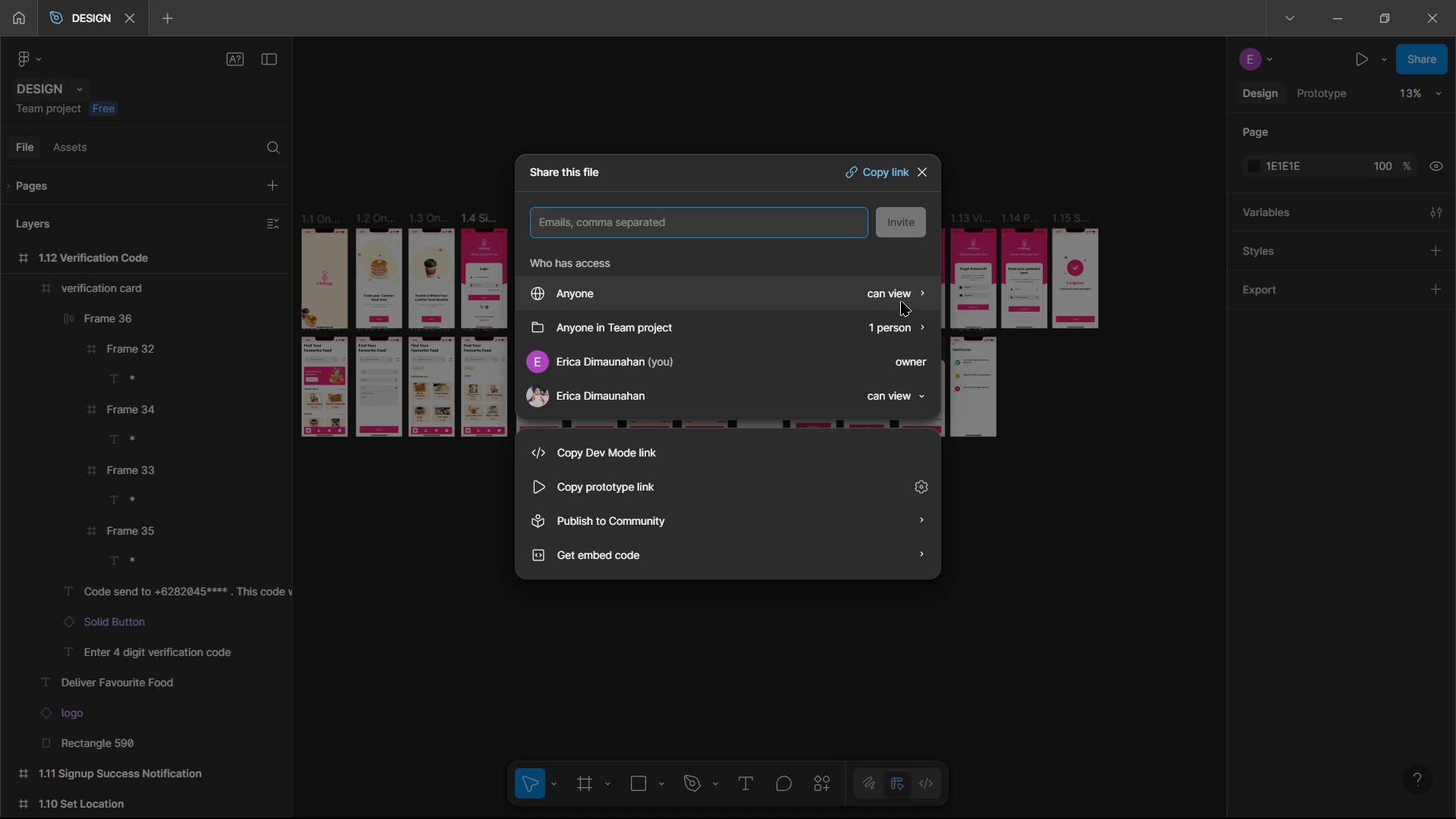 
left_click([904, 299])
 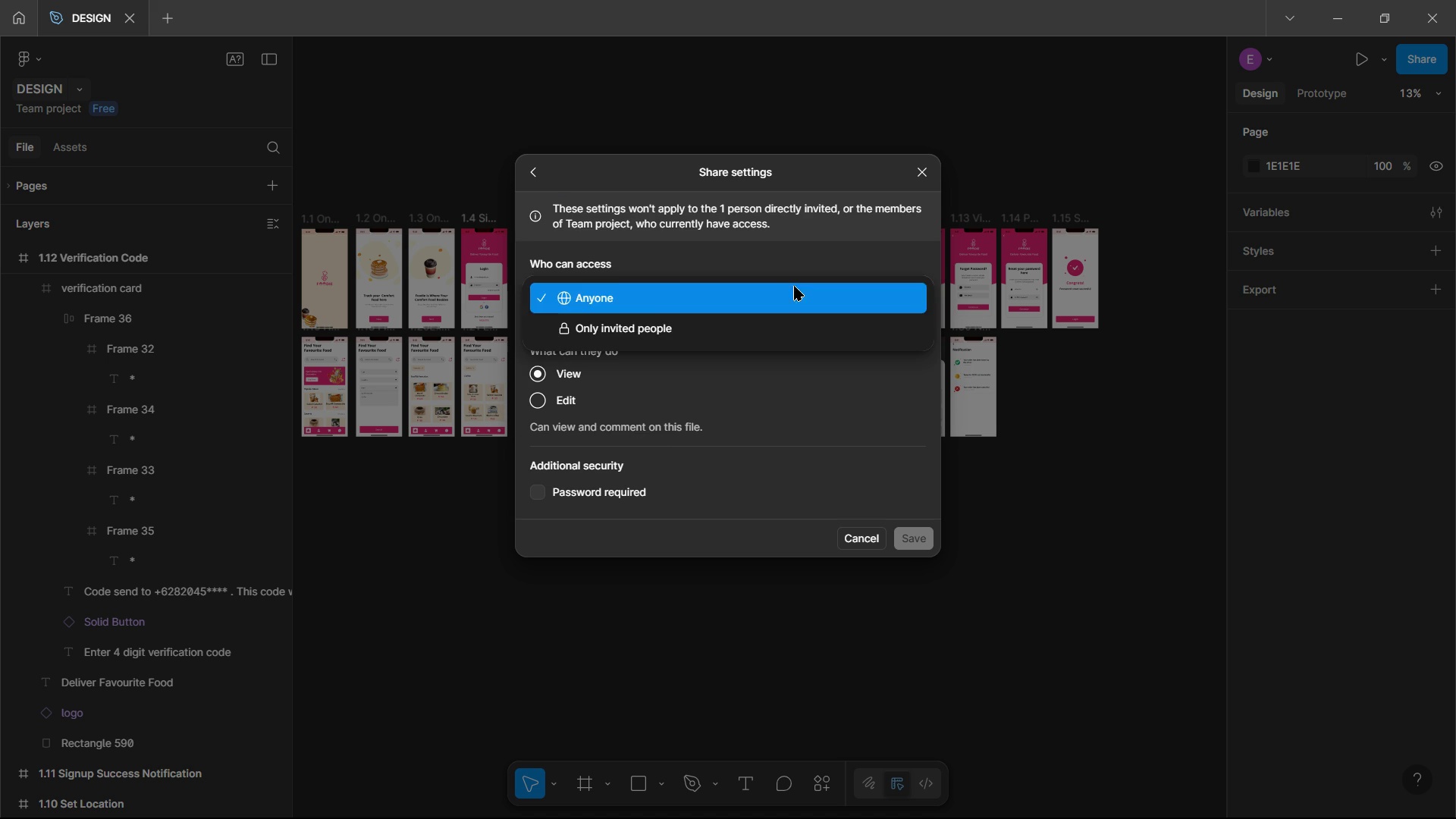 
wait(5.45)
 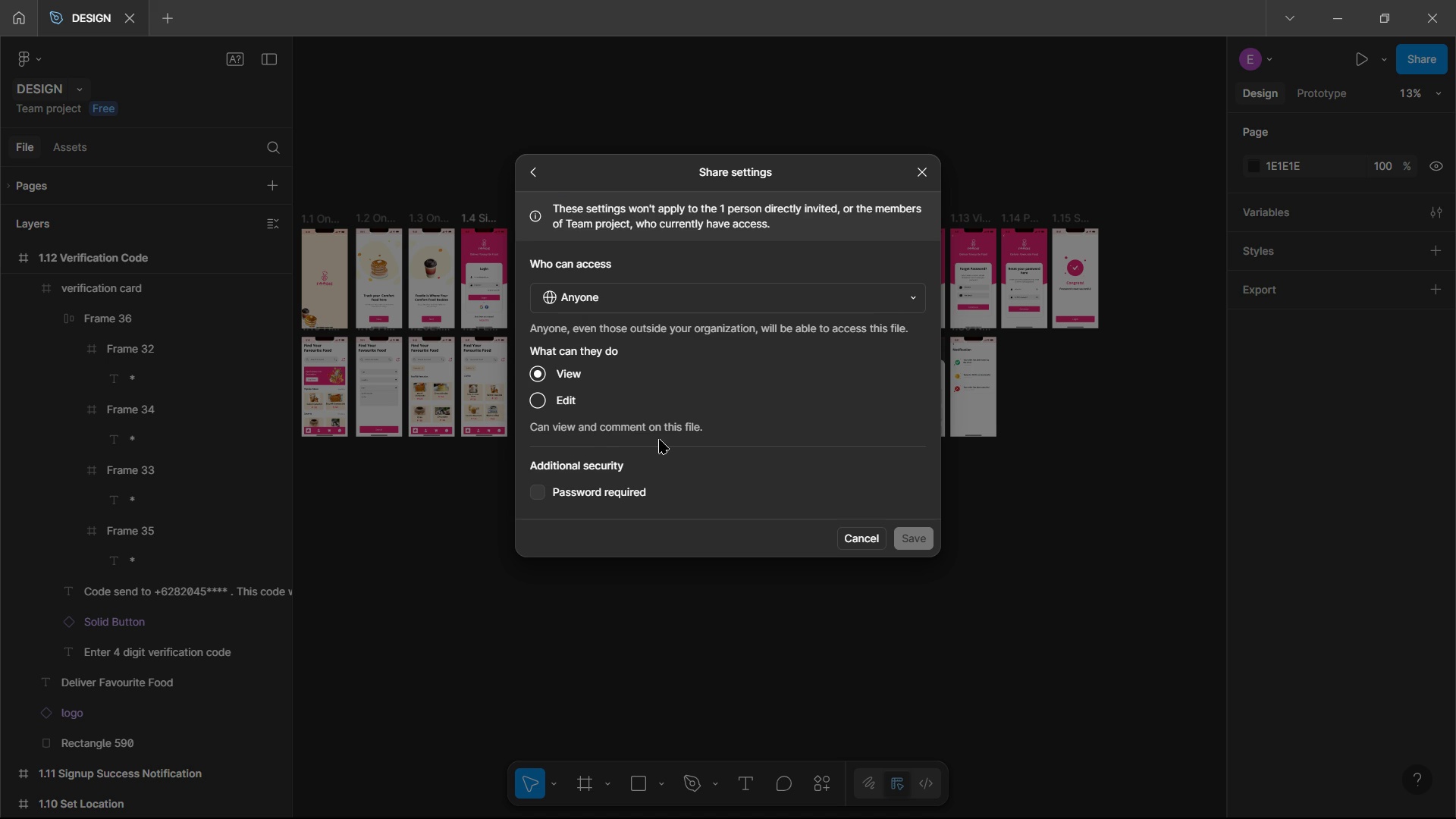 
double_click([615, 328])
 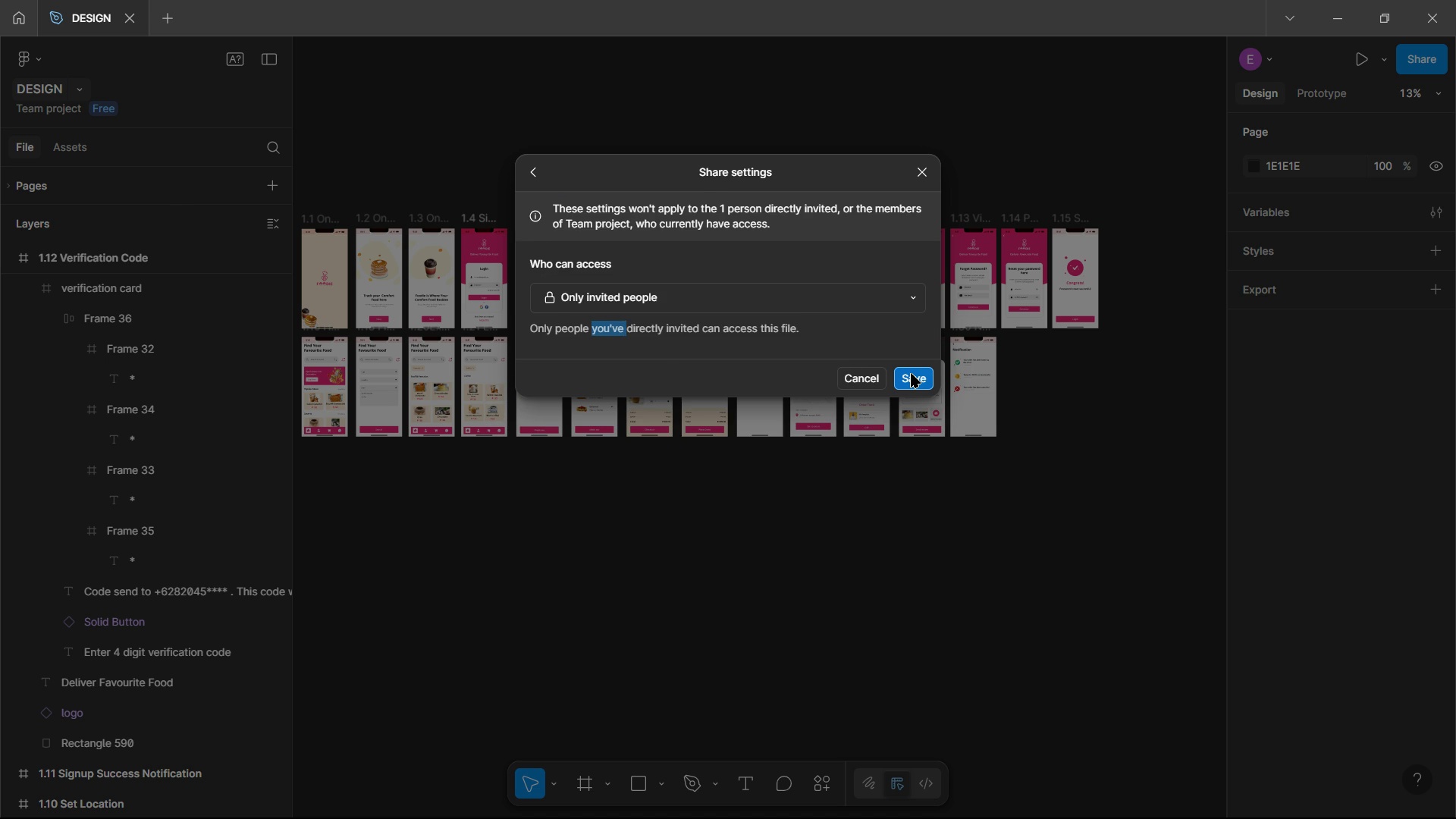 
left_click([911, 373])
 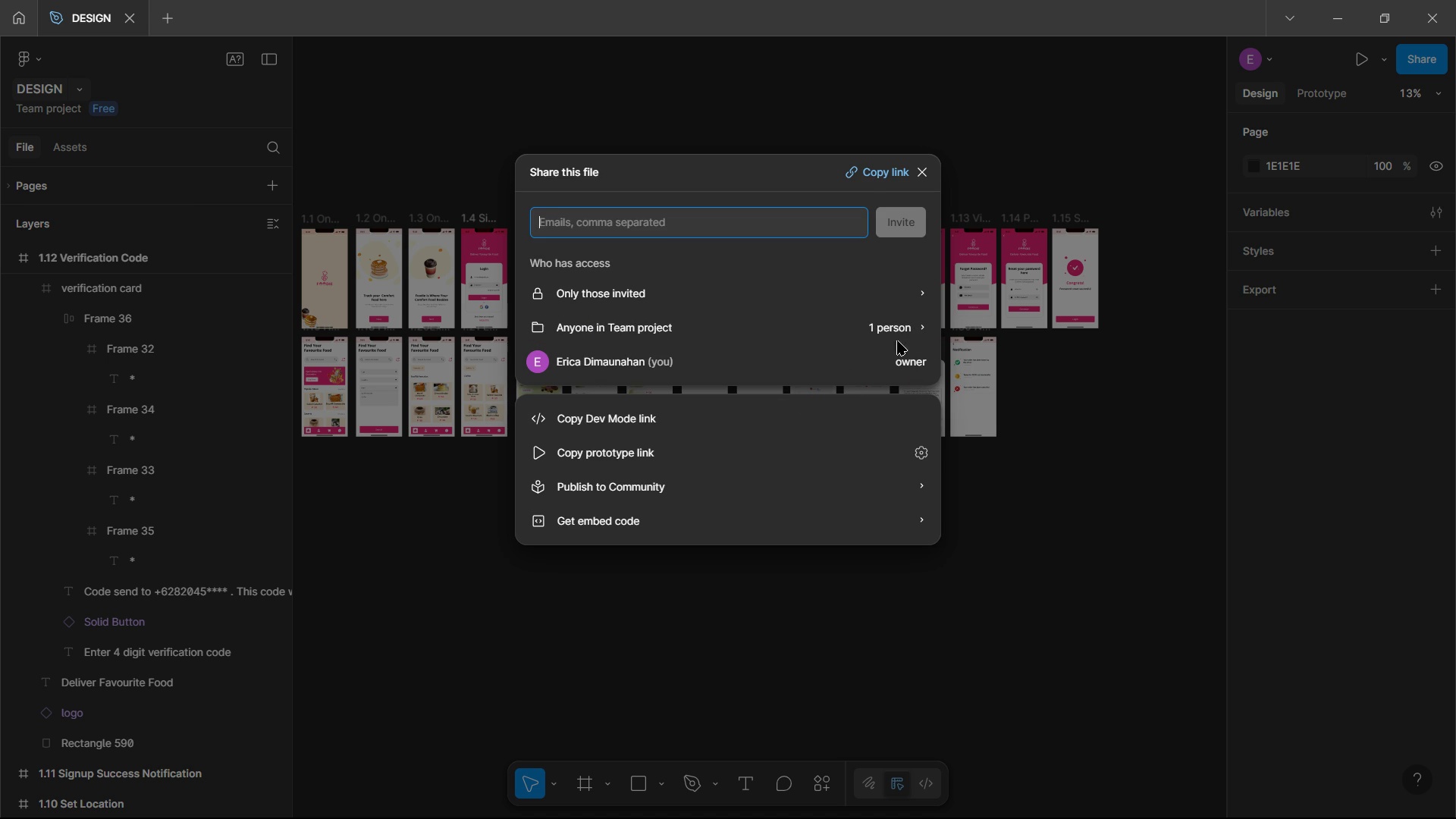 
left_click([869, 159])
 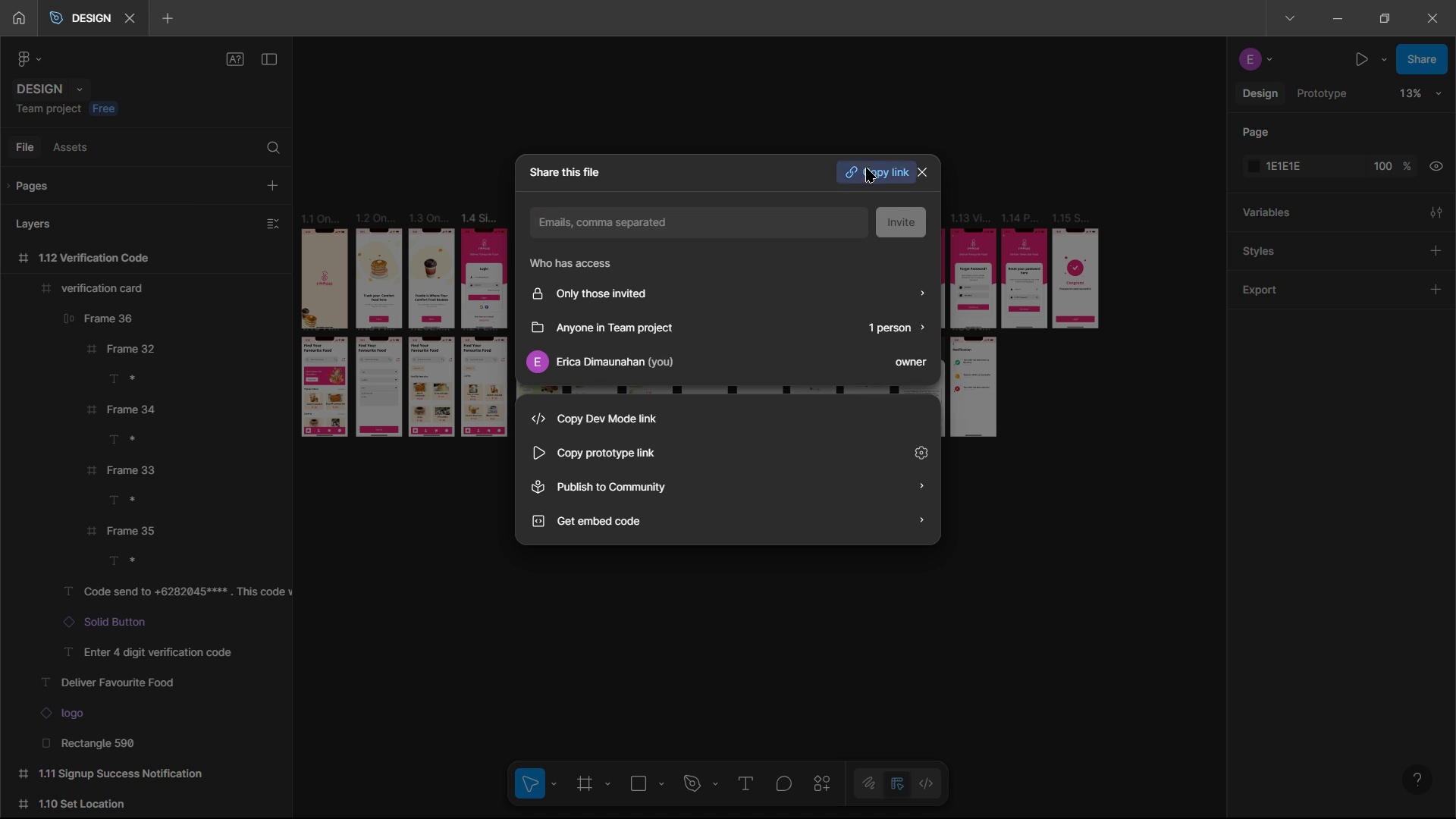 
left_click([866, 168])
 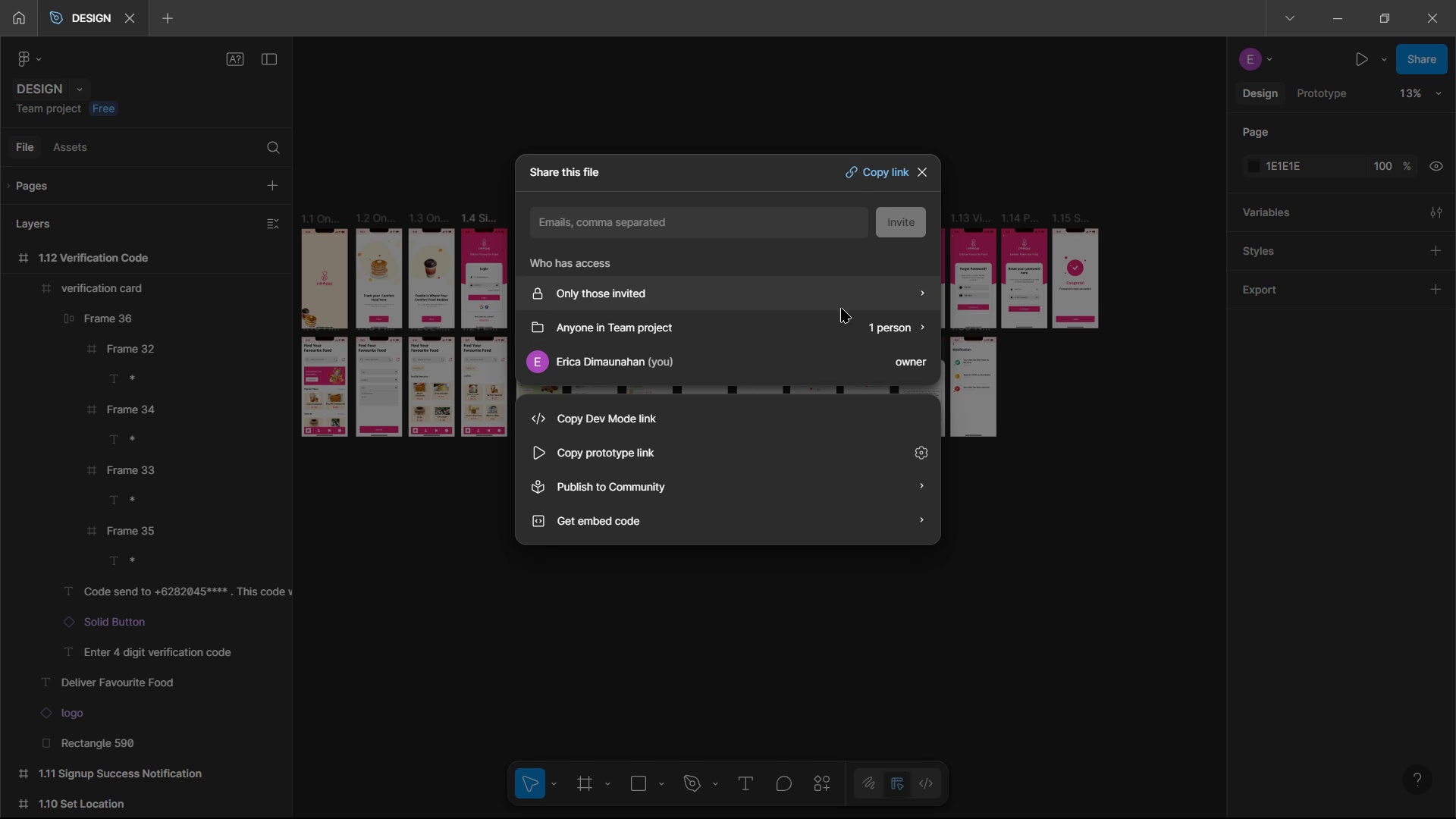 
wait(5.56)
 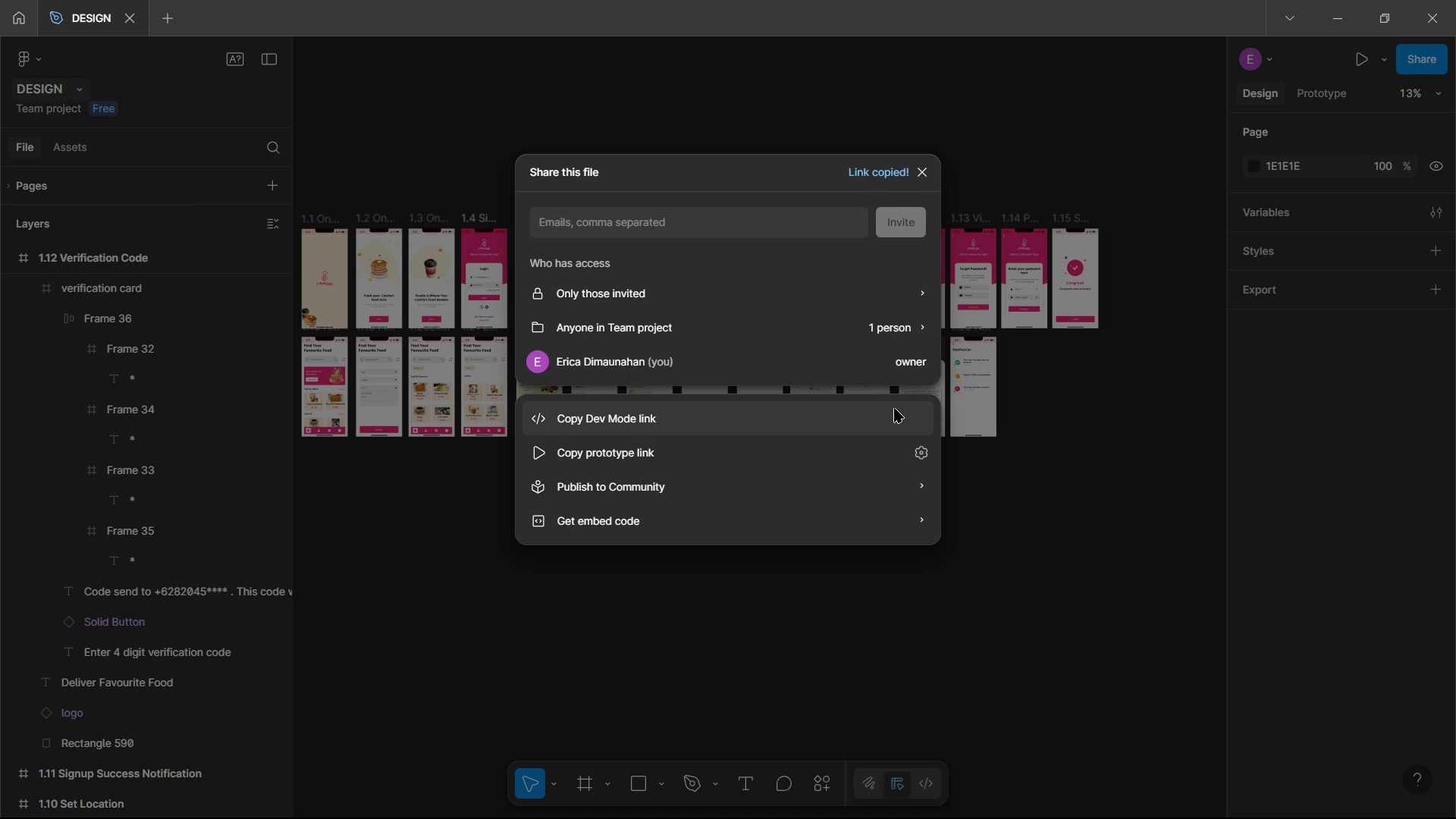 
left_click([909, 330])
 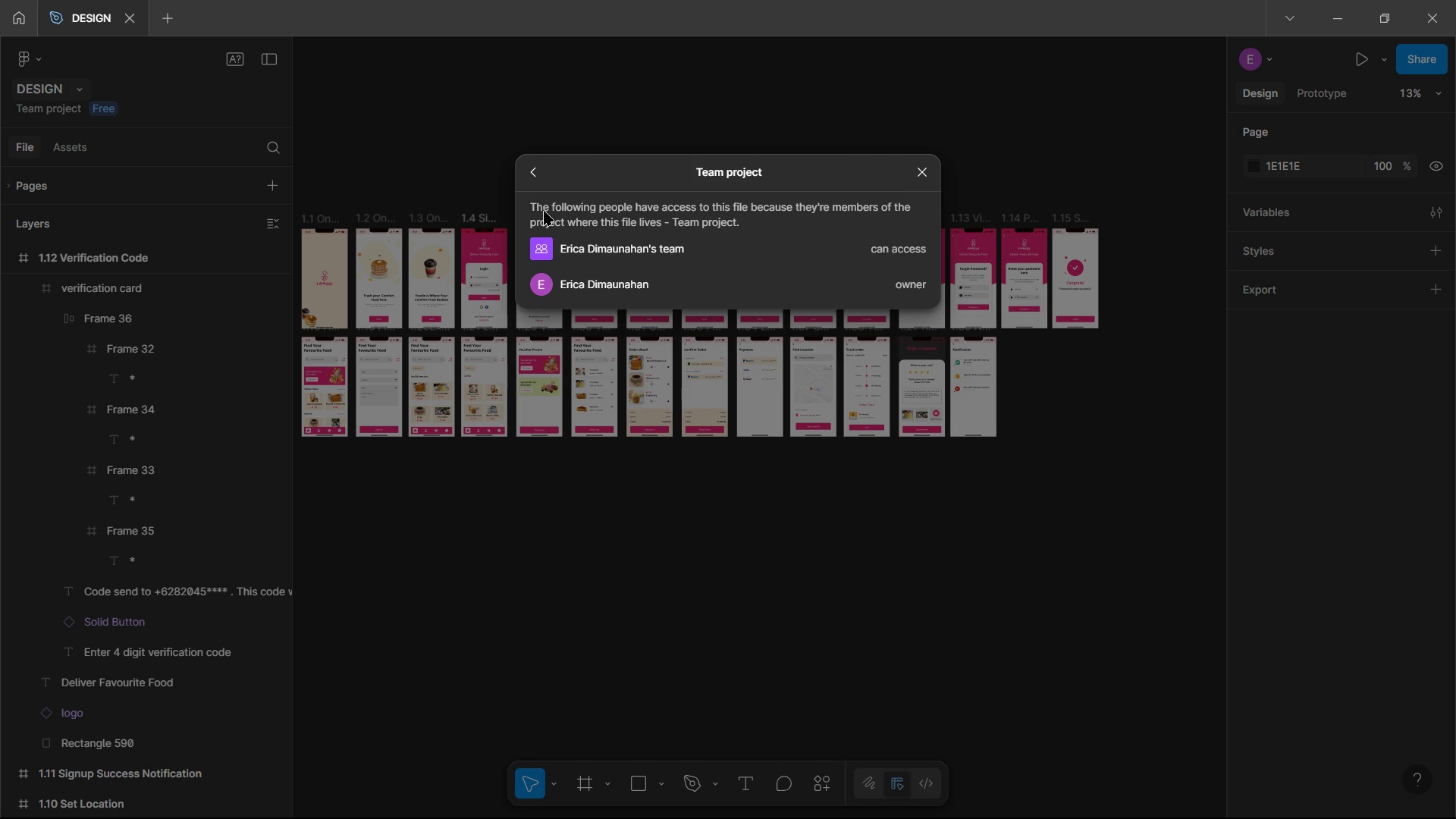 
left_click([535, 177])
 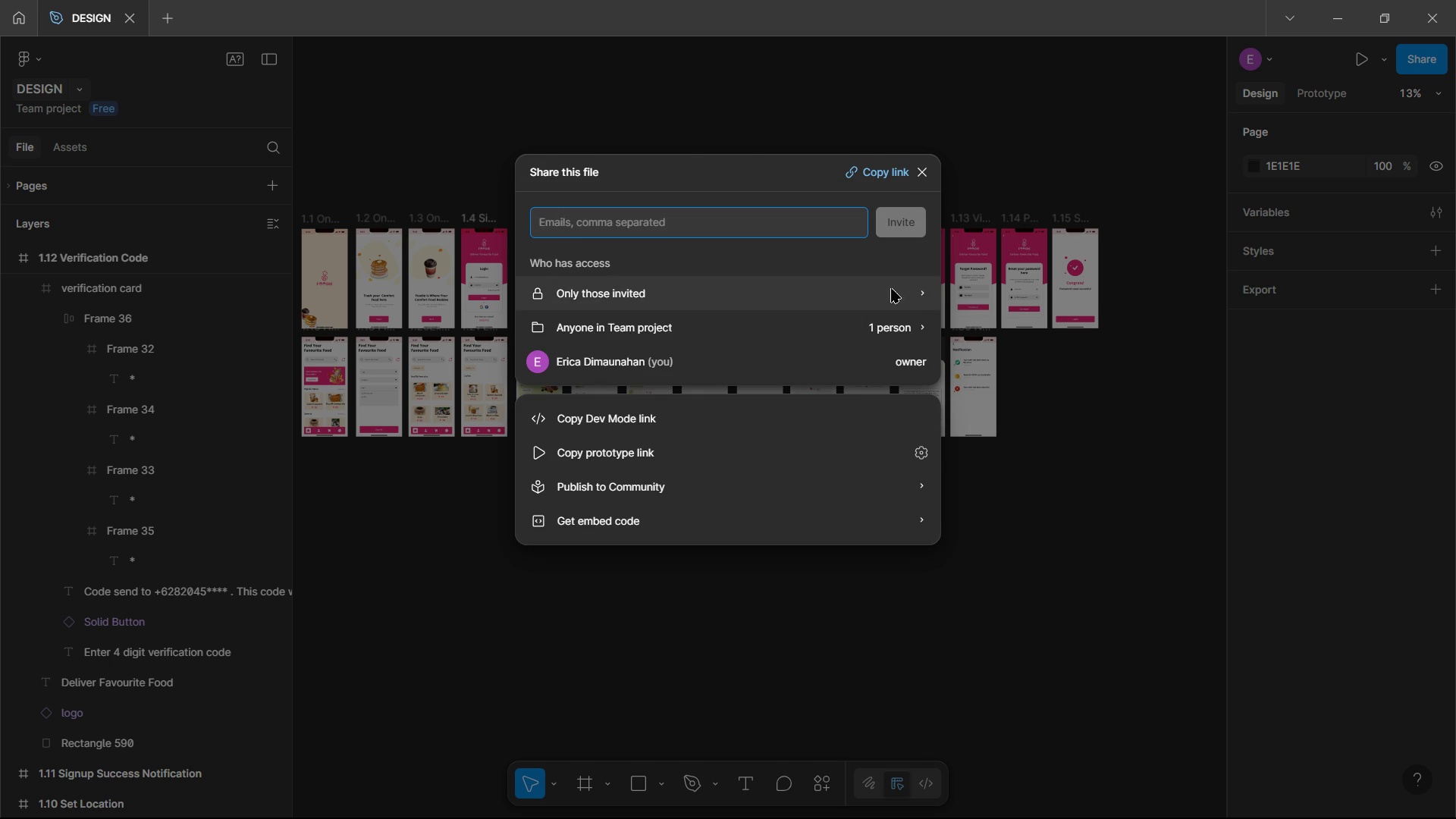 
left_click([906, 288])
 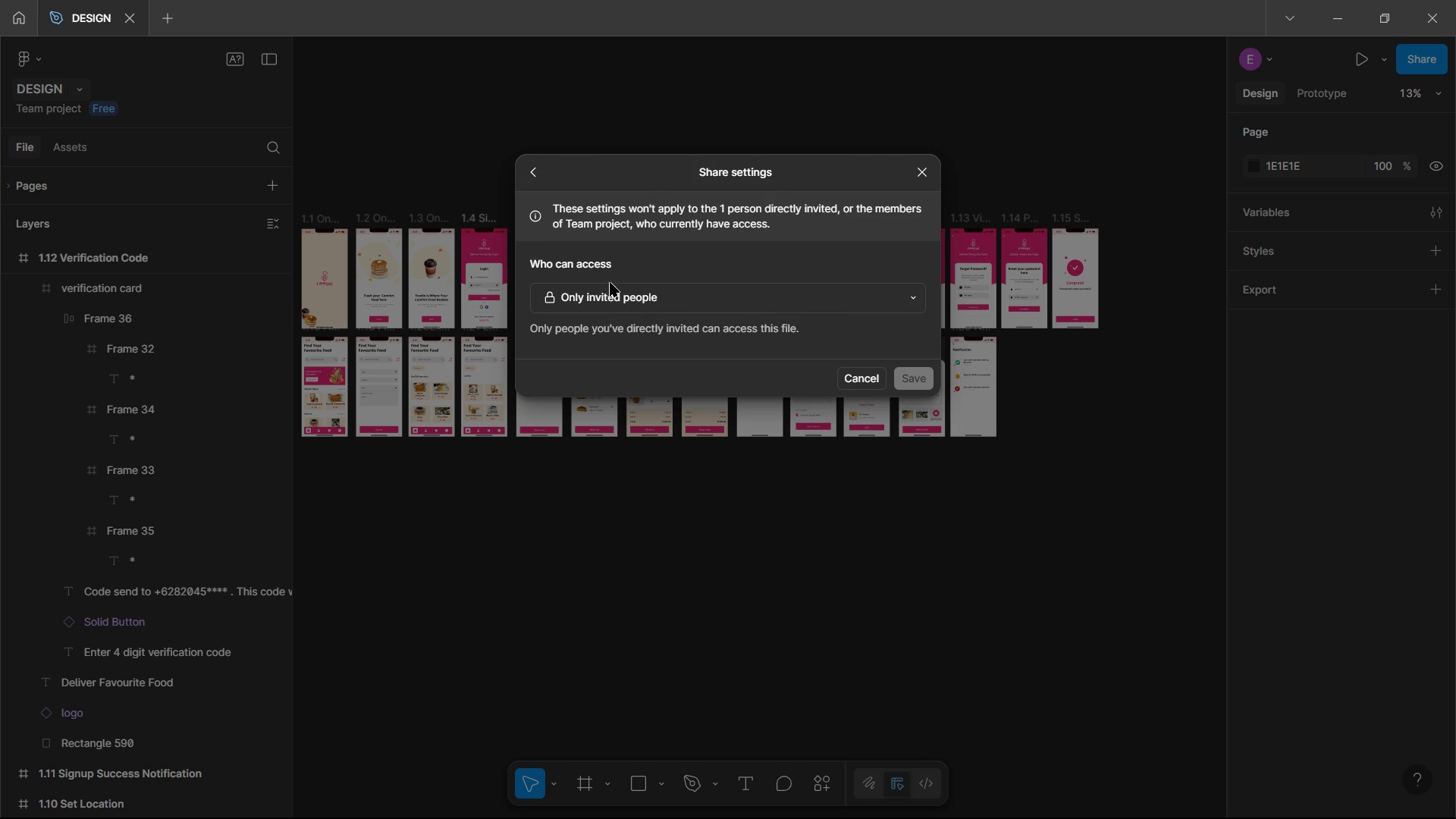 
left_click([611, 288])
 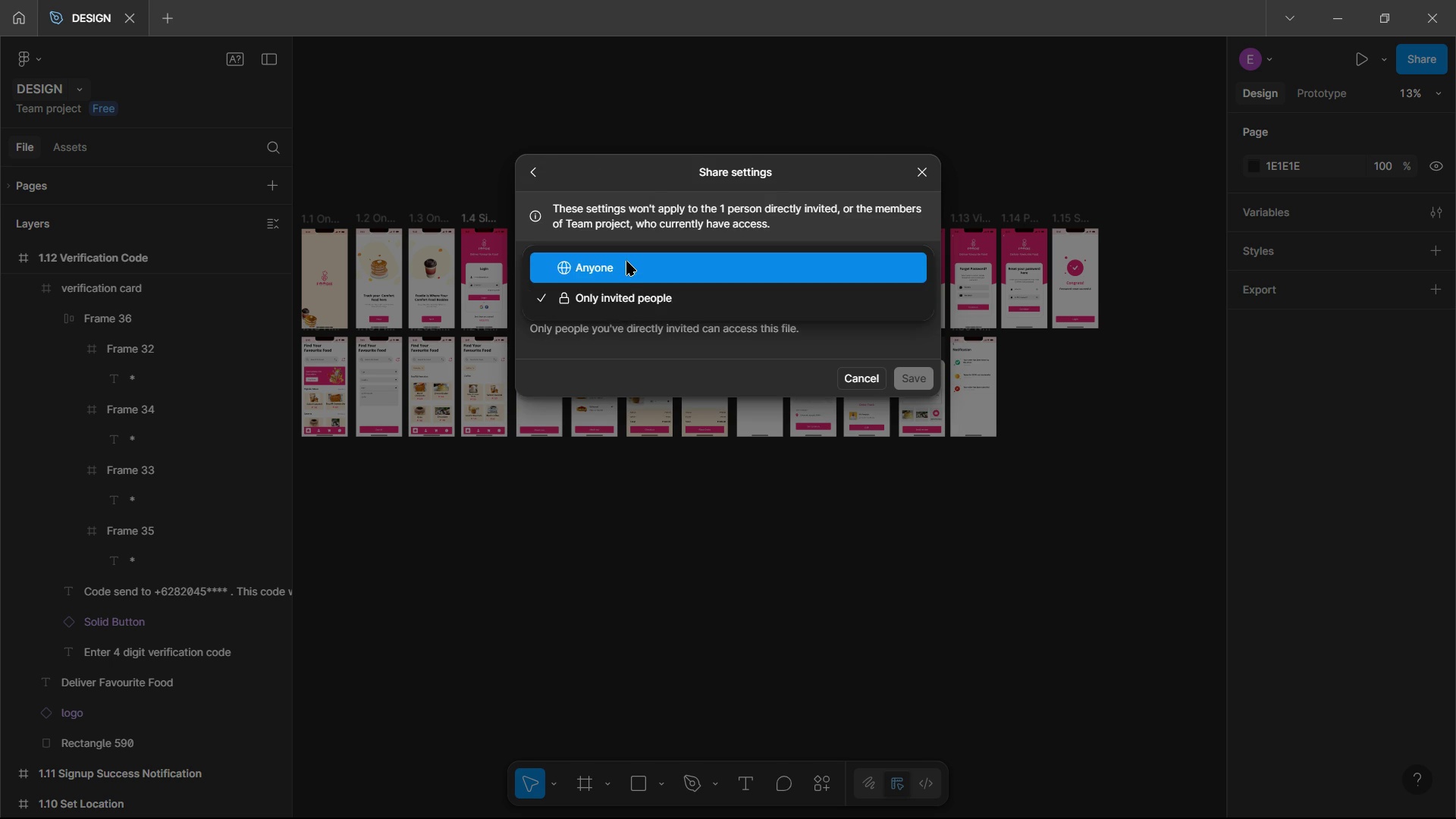 
left_click([626, 260])
 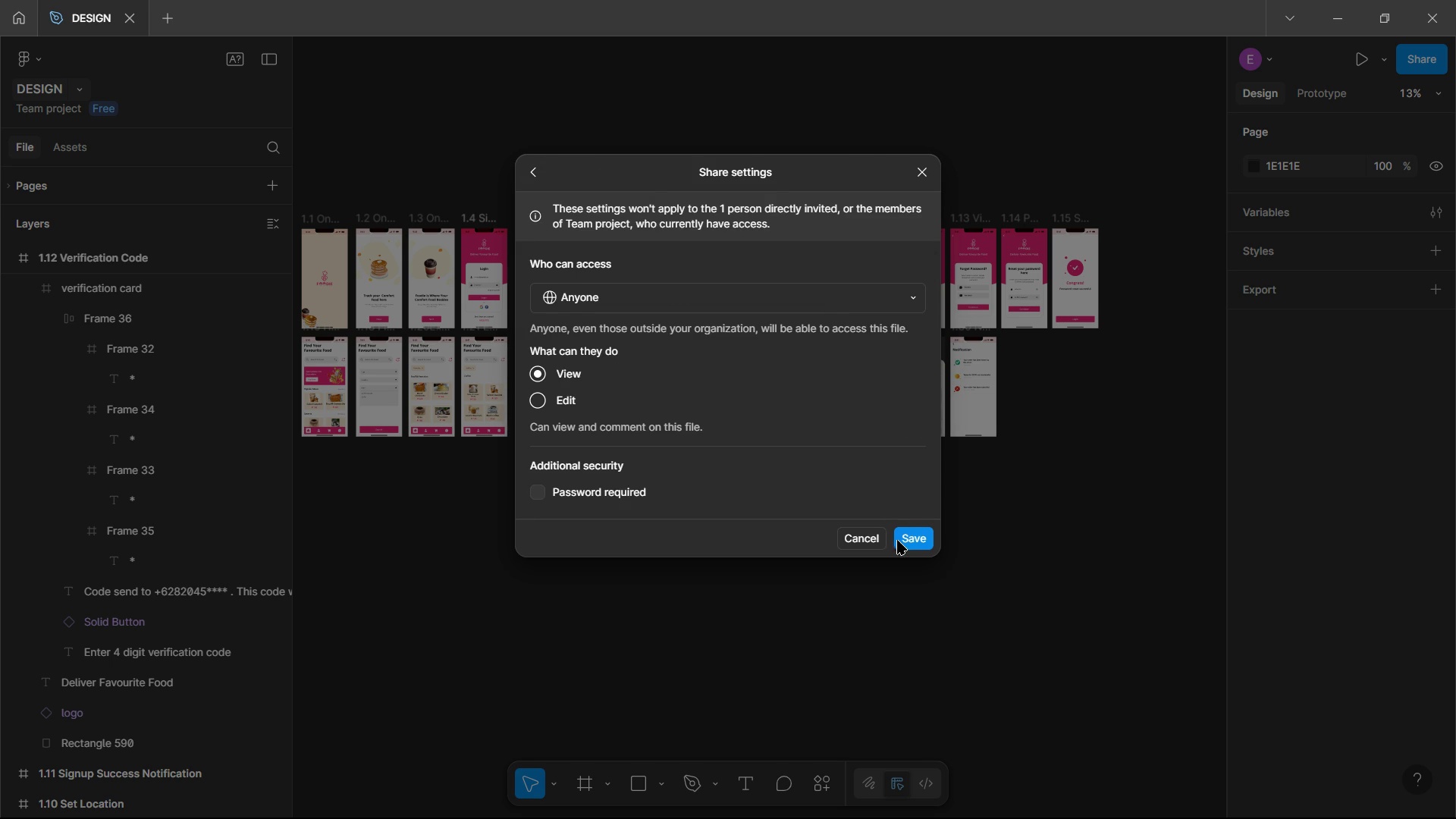 
left_click([905, 537])
 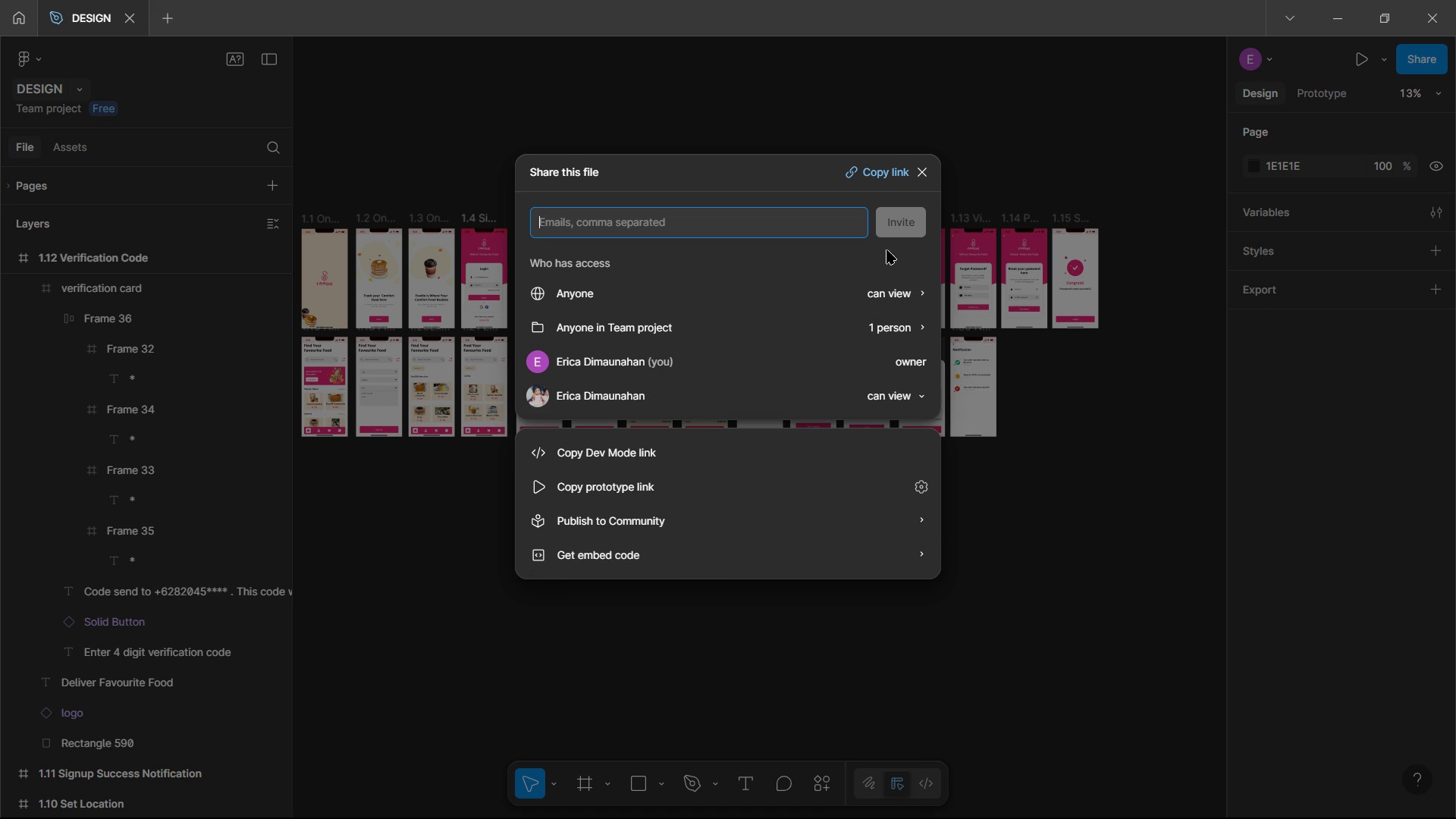 
left_click([918, 166])
 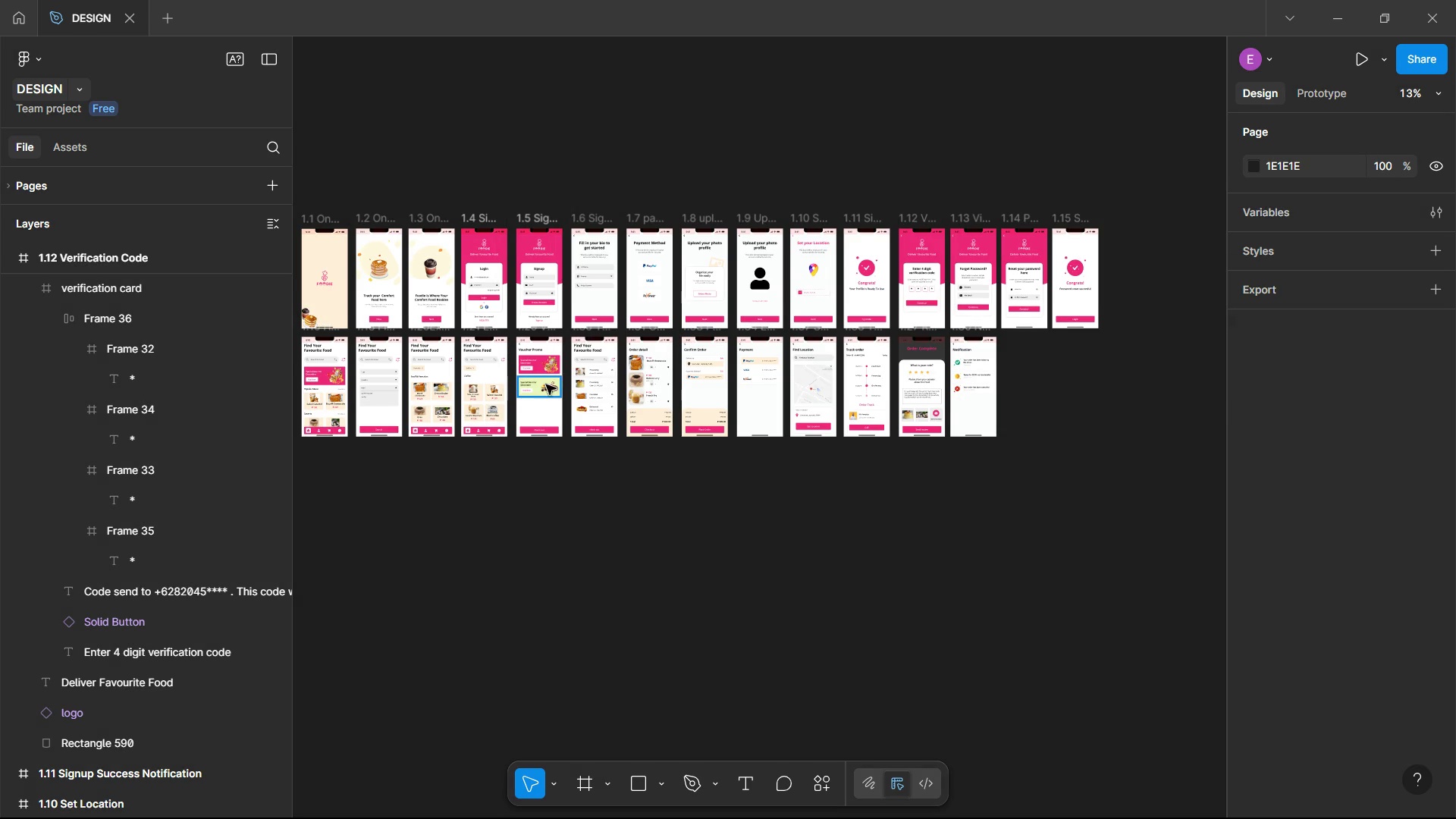 
scroll: coordinate [550, 384], scroll_direction: up, amount: 10.0